 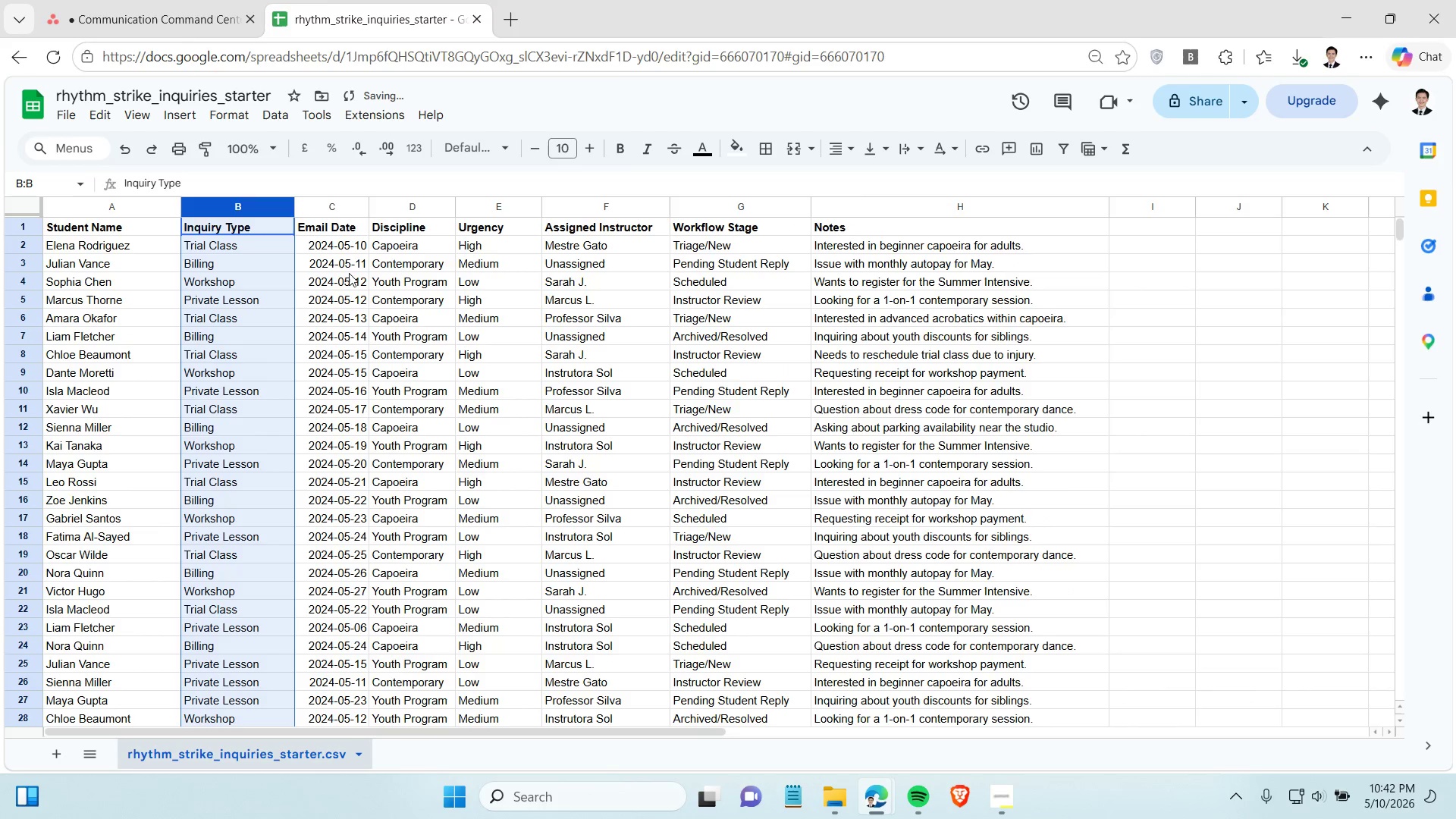 
key(Control+Z)
 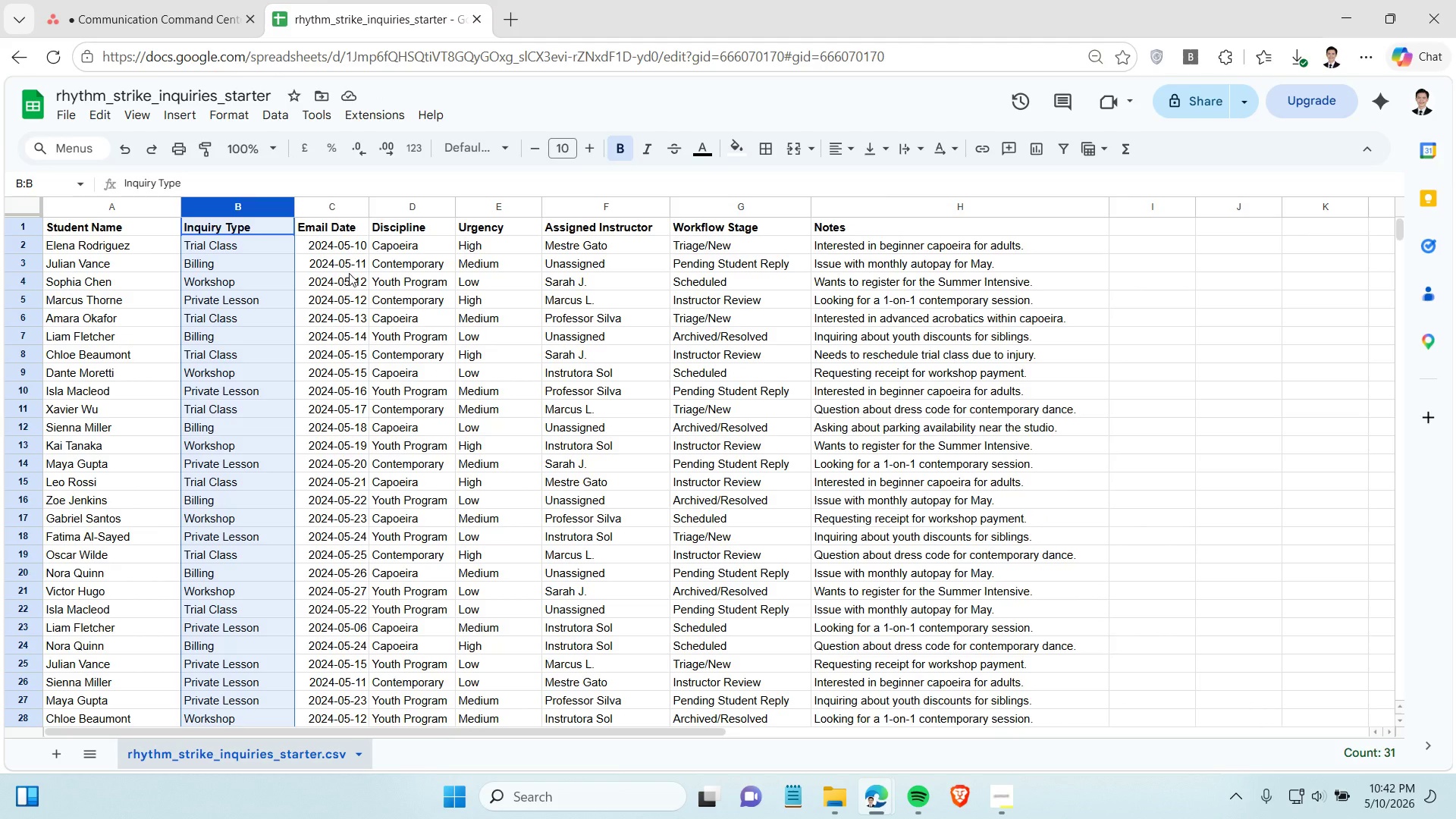 
wait(11.08)
 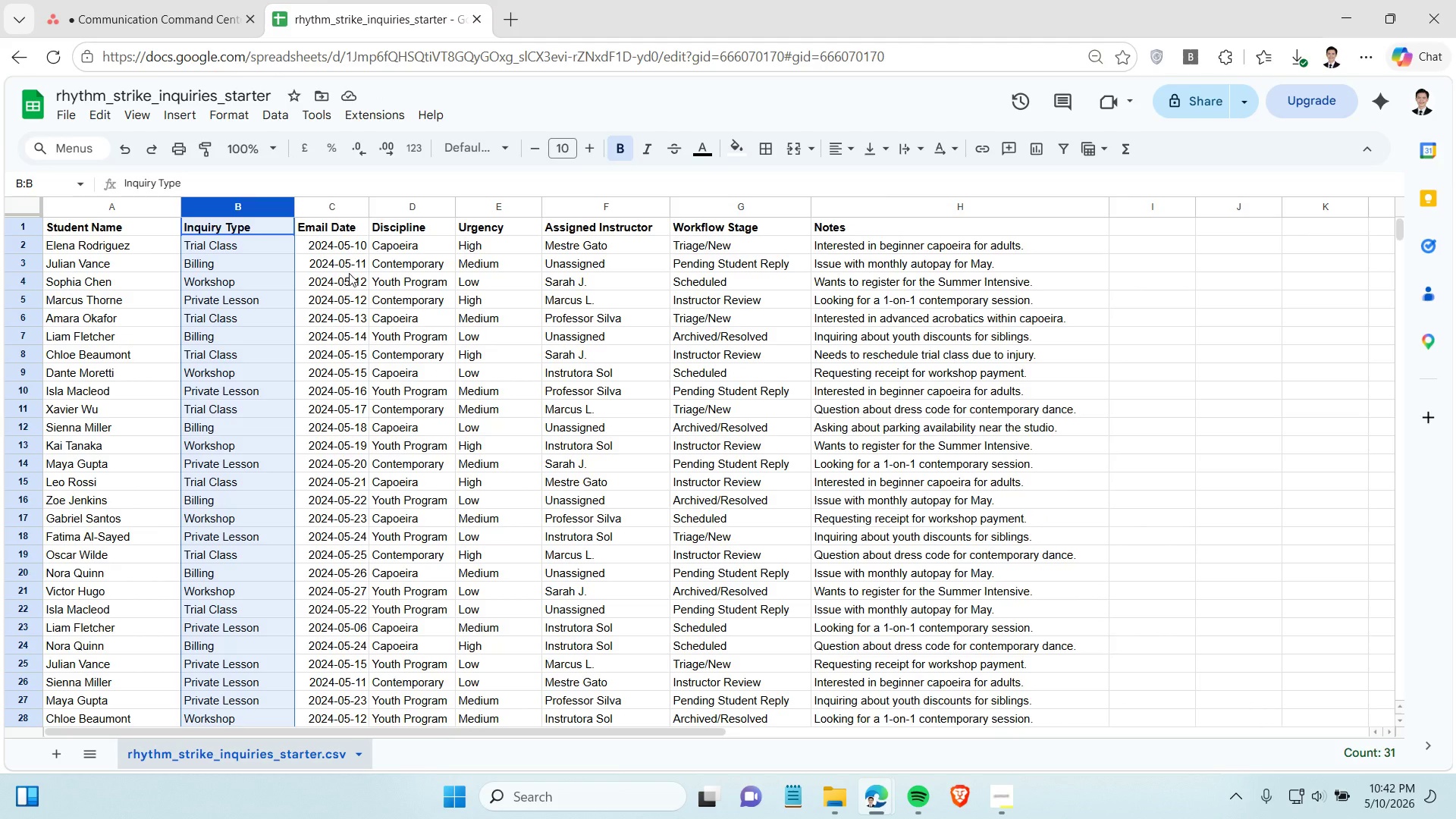 
left_click([479, 483])
 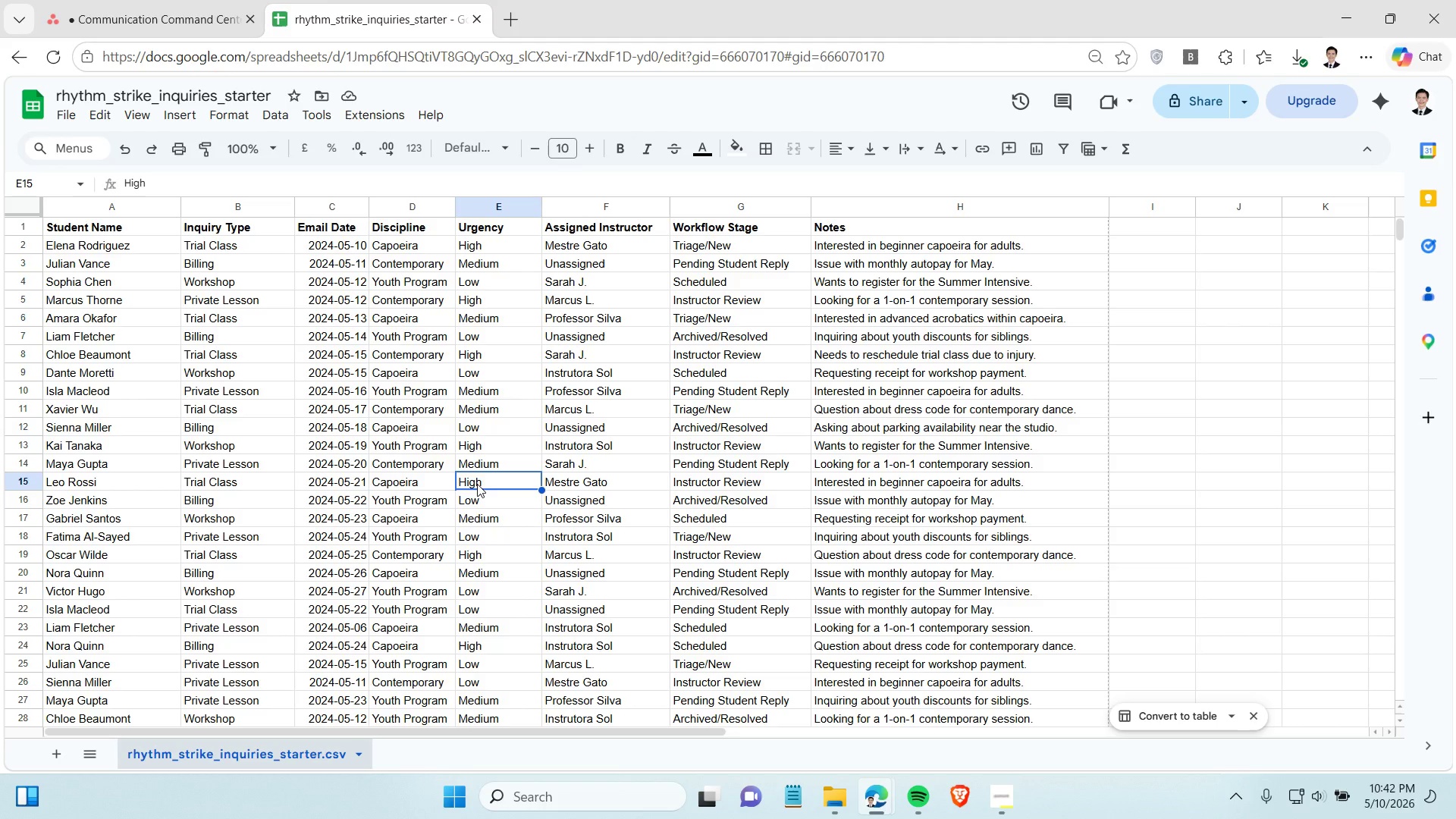 
wait(9.12)
 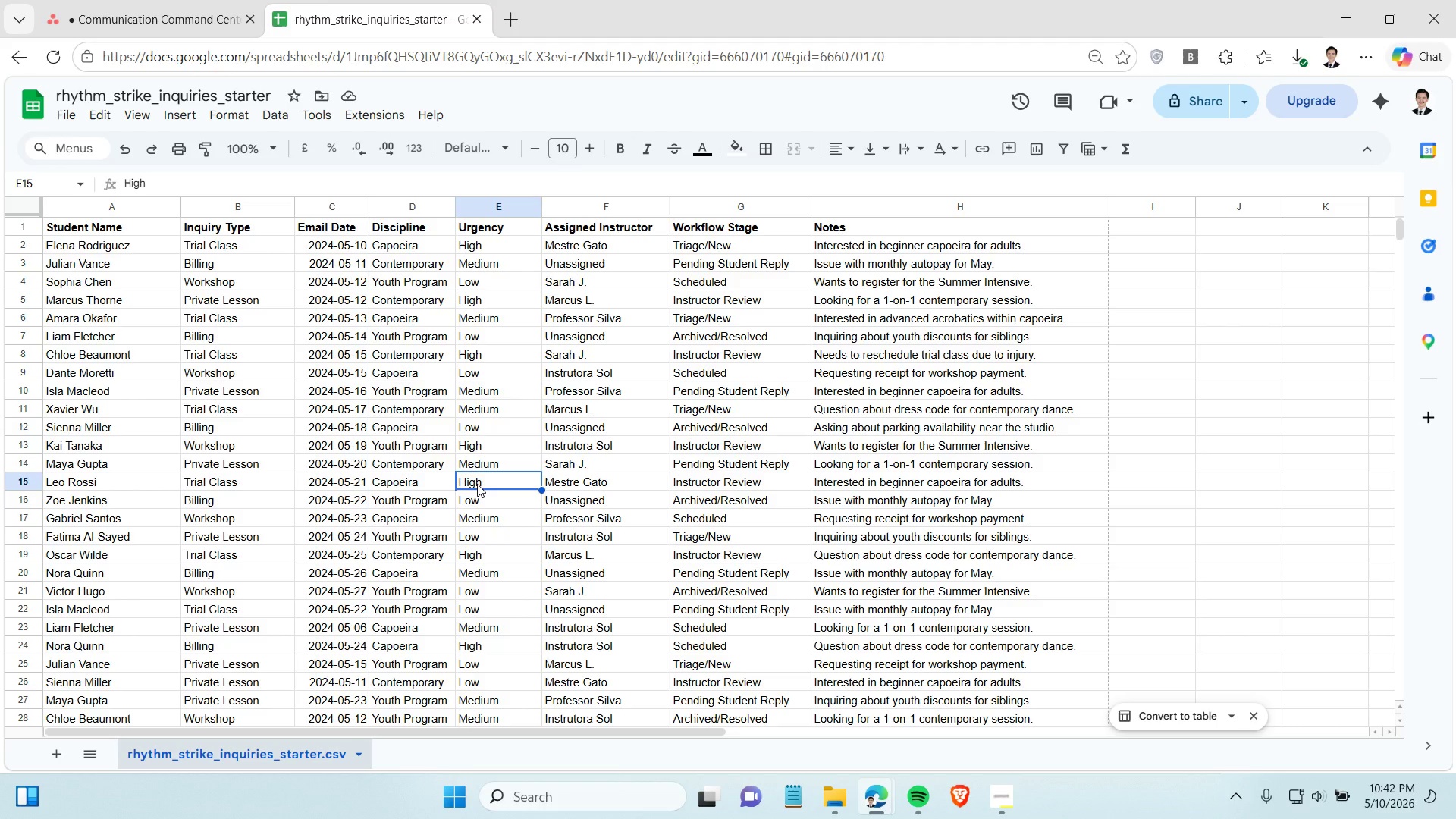 
left_click([710, 517])
 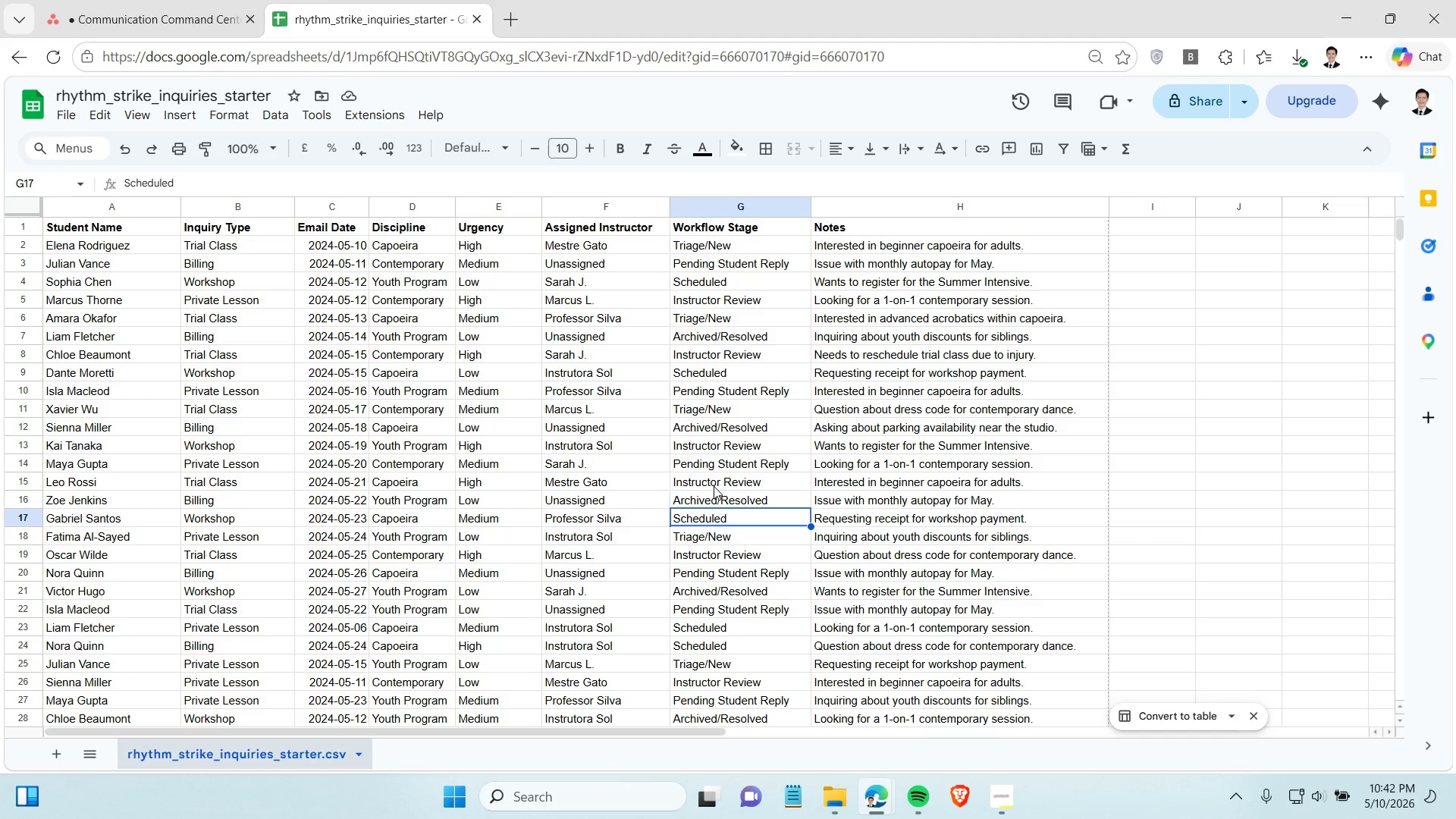 
key(Control+F)
 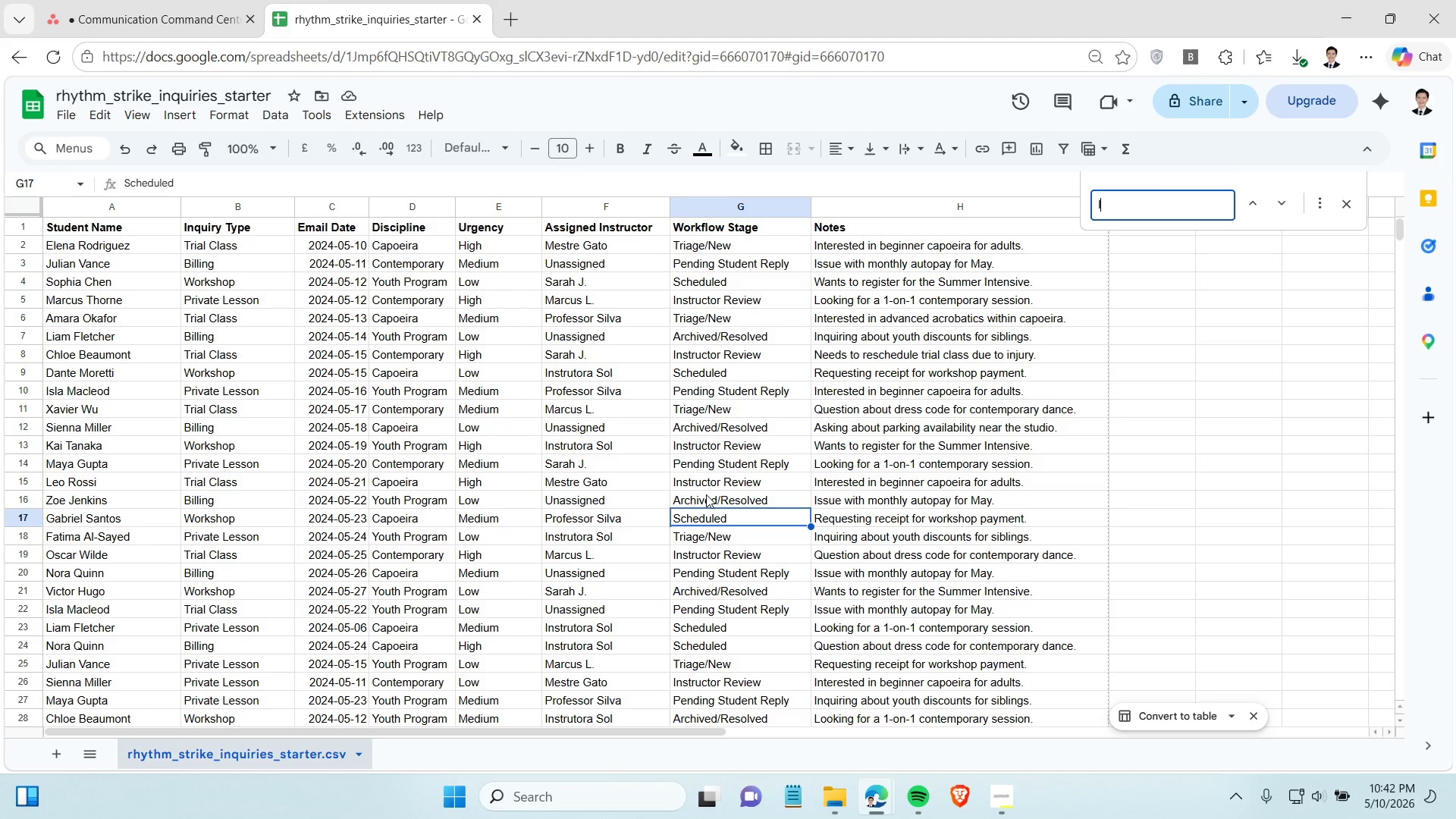 
type(INQUI)
 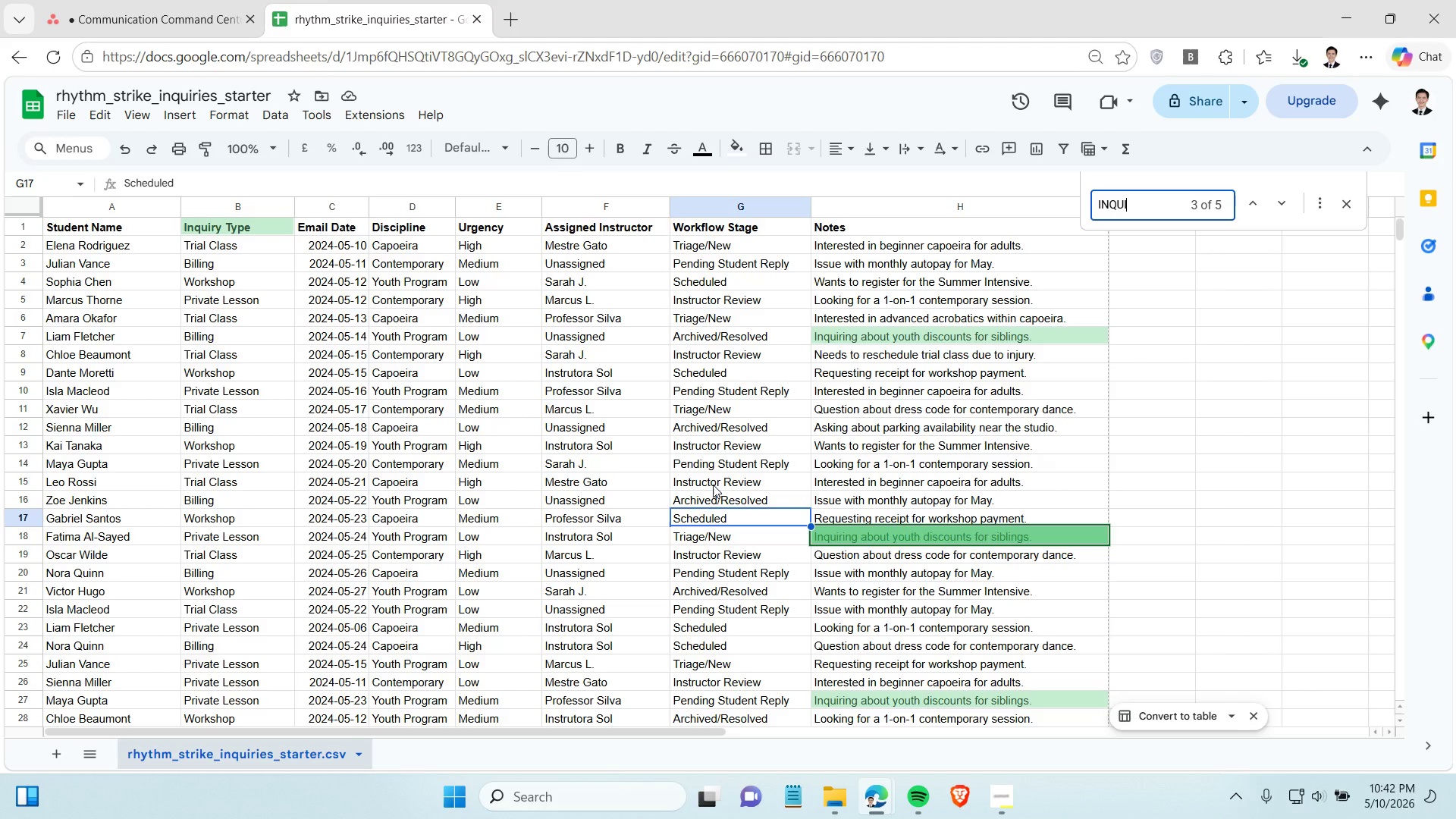 
wait(17.95)
 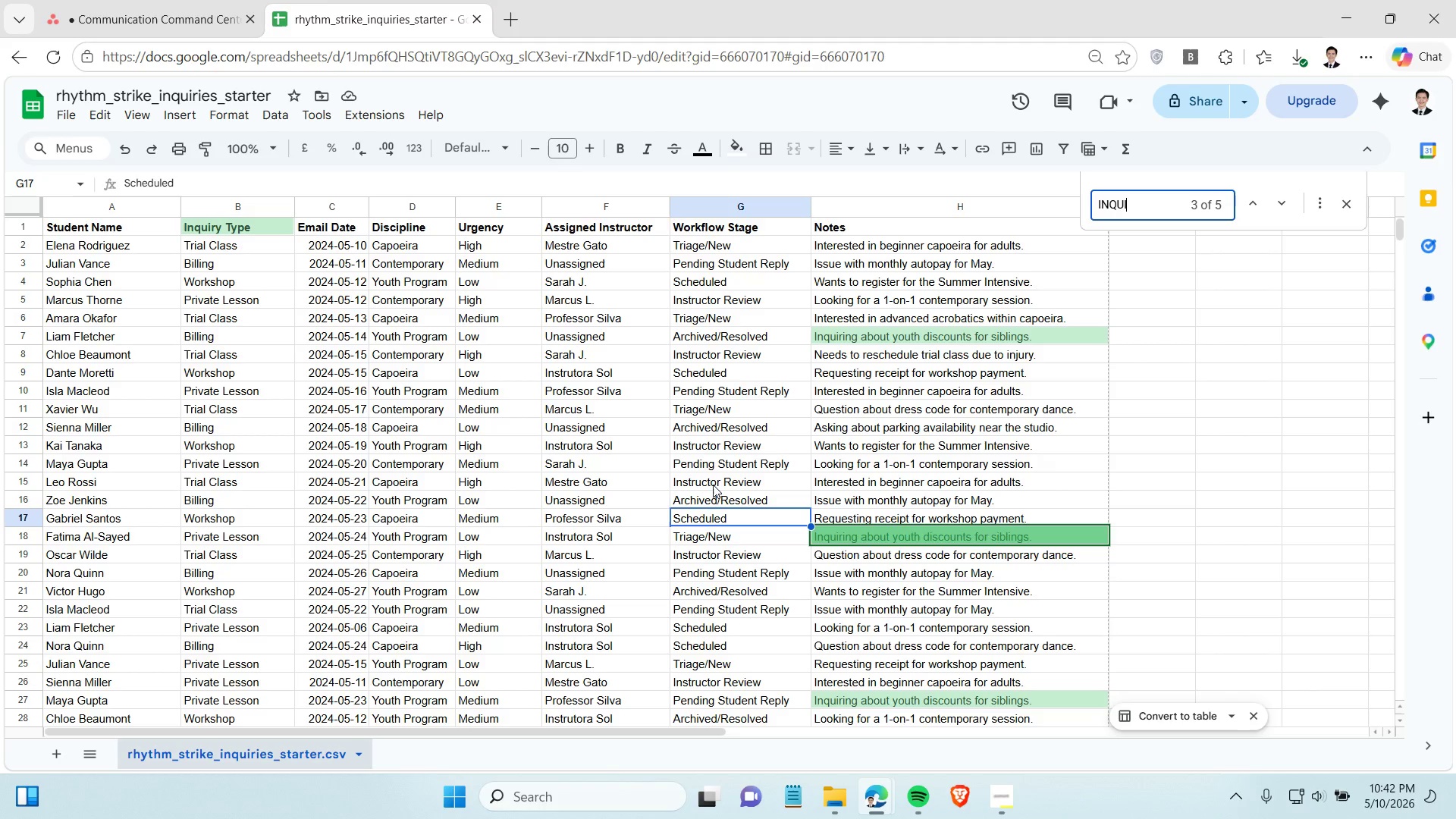 
left_click([1349, 208])
 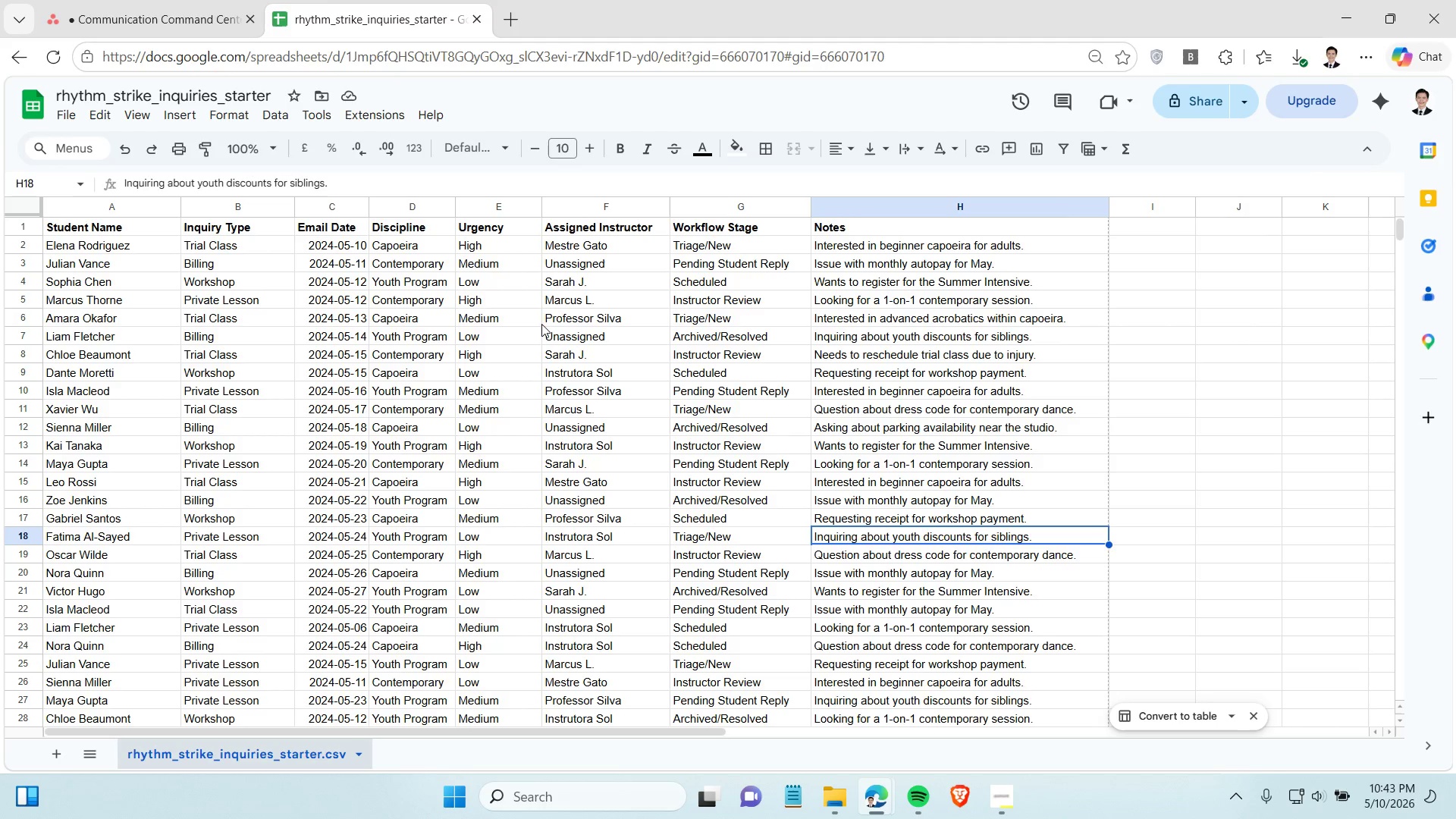 
wait(11.19)
 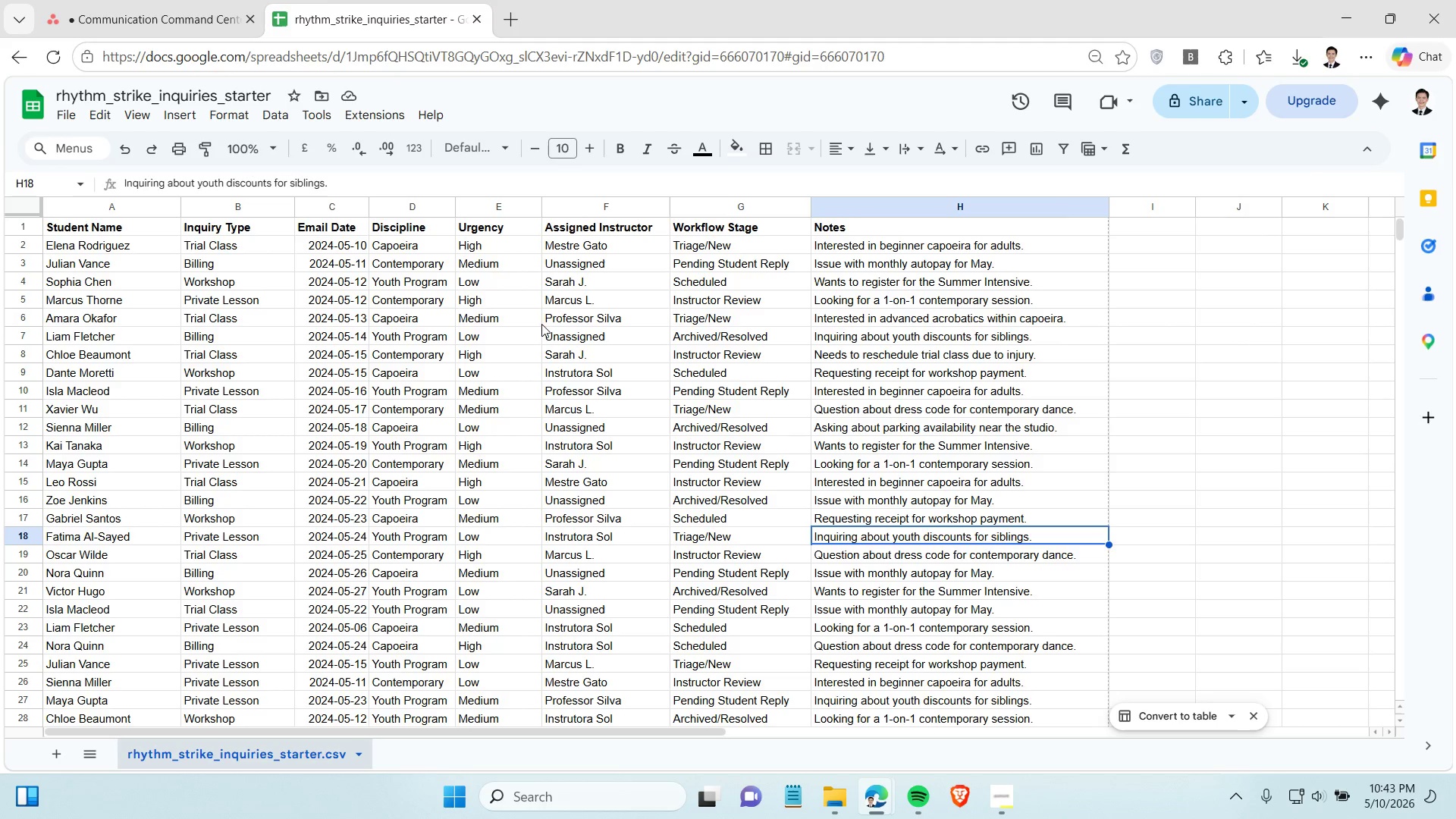 
left_click([152, 11])
 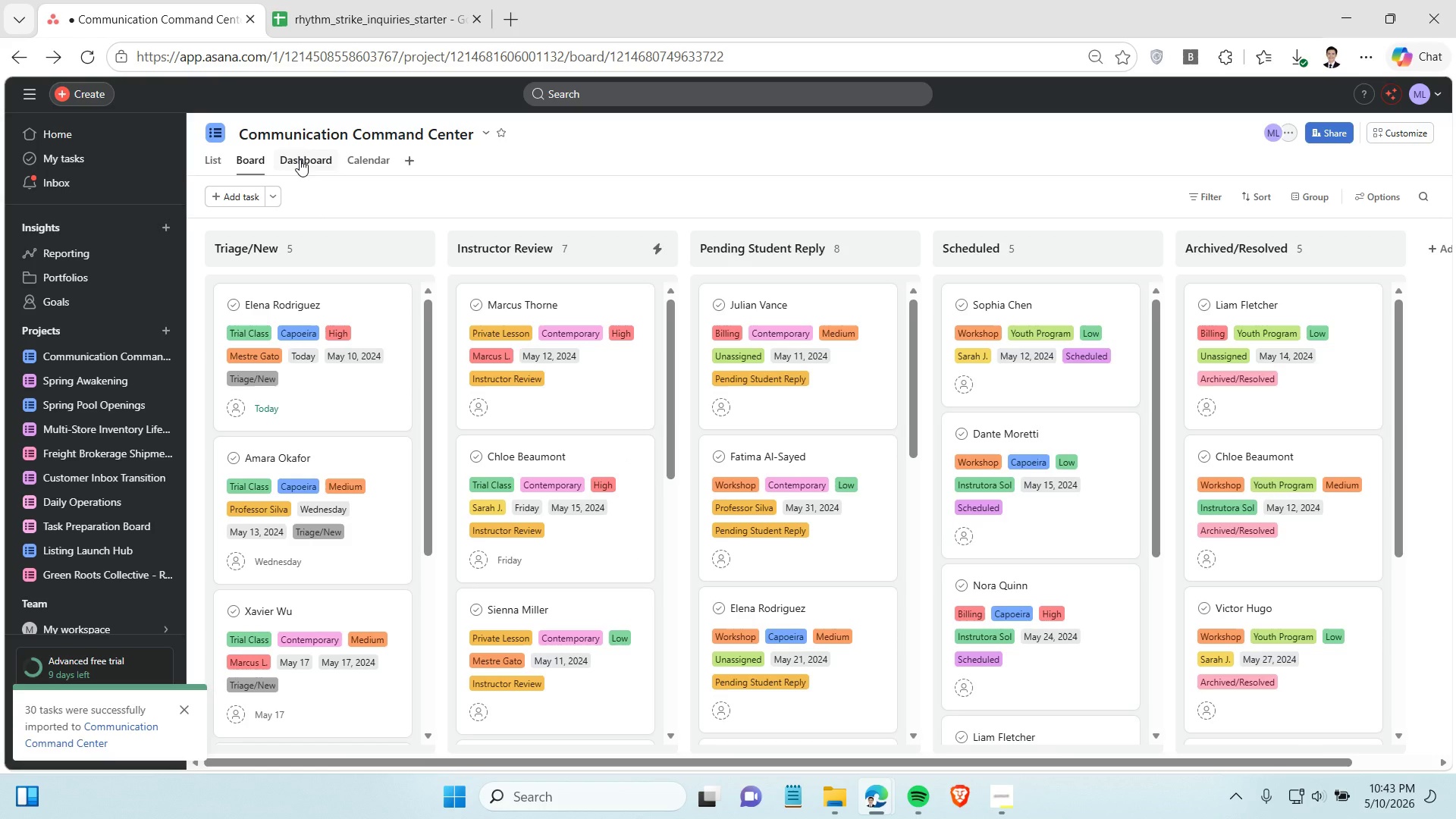 
wait(6.16)
 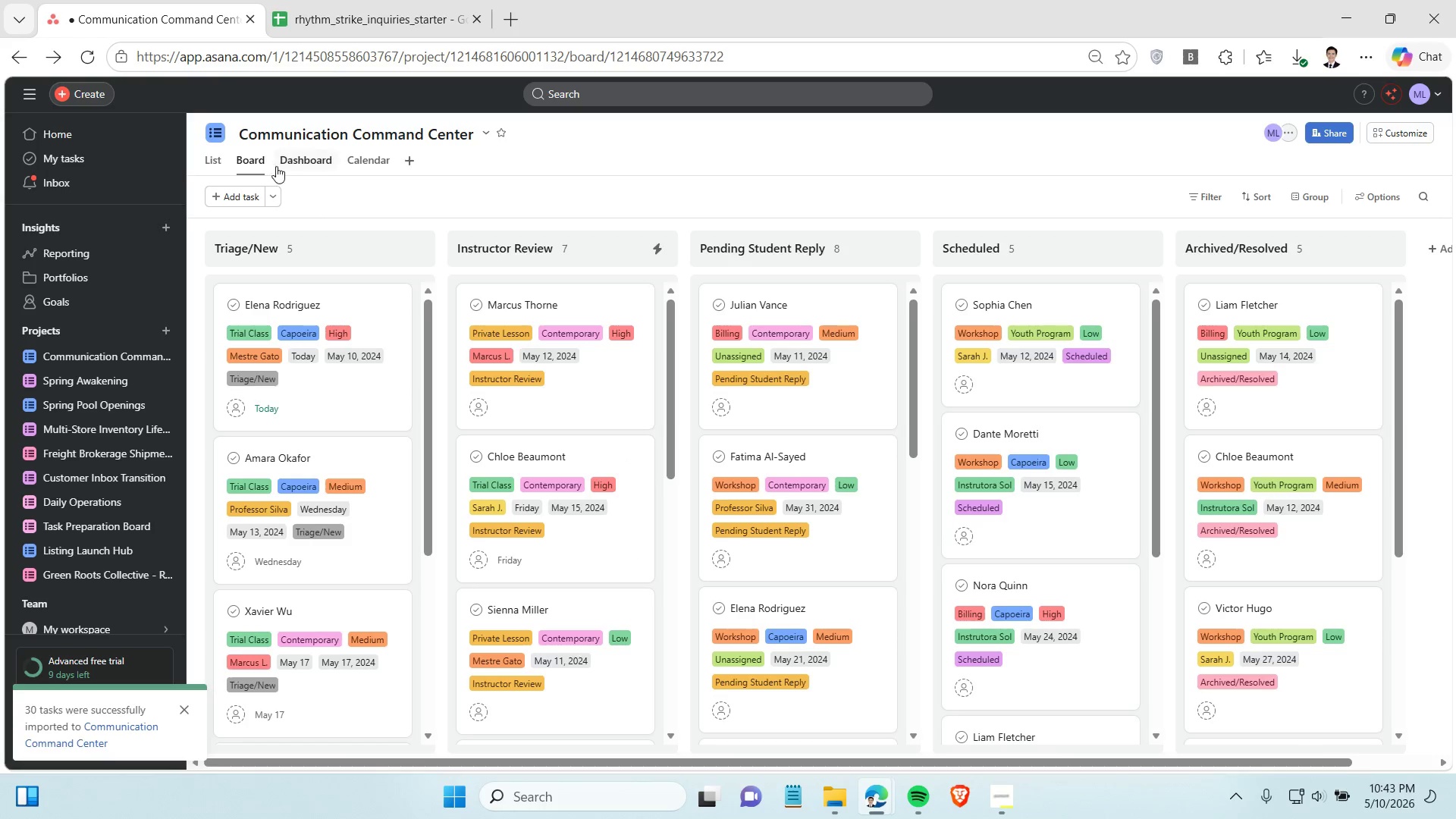 
left_click([558, 406])
 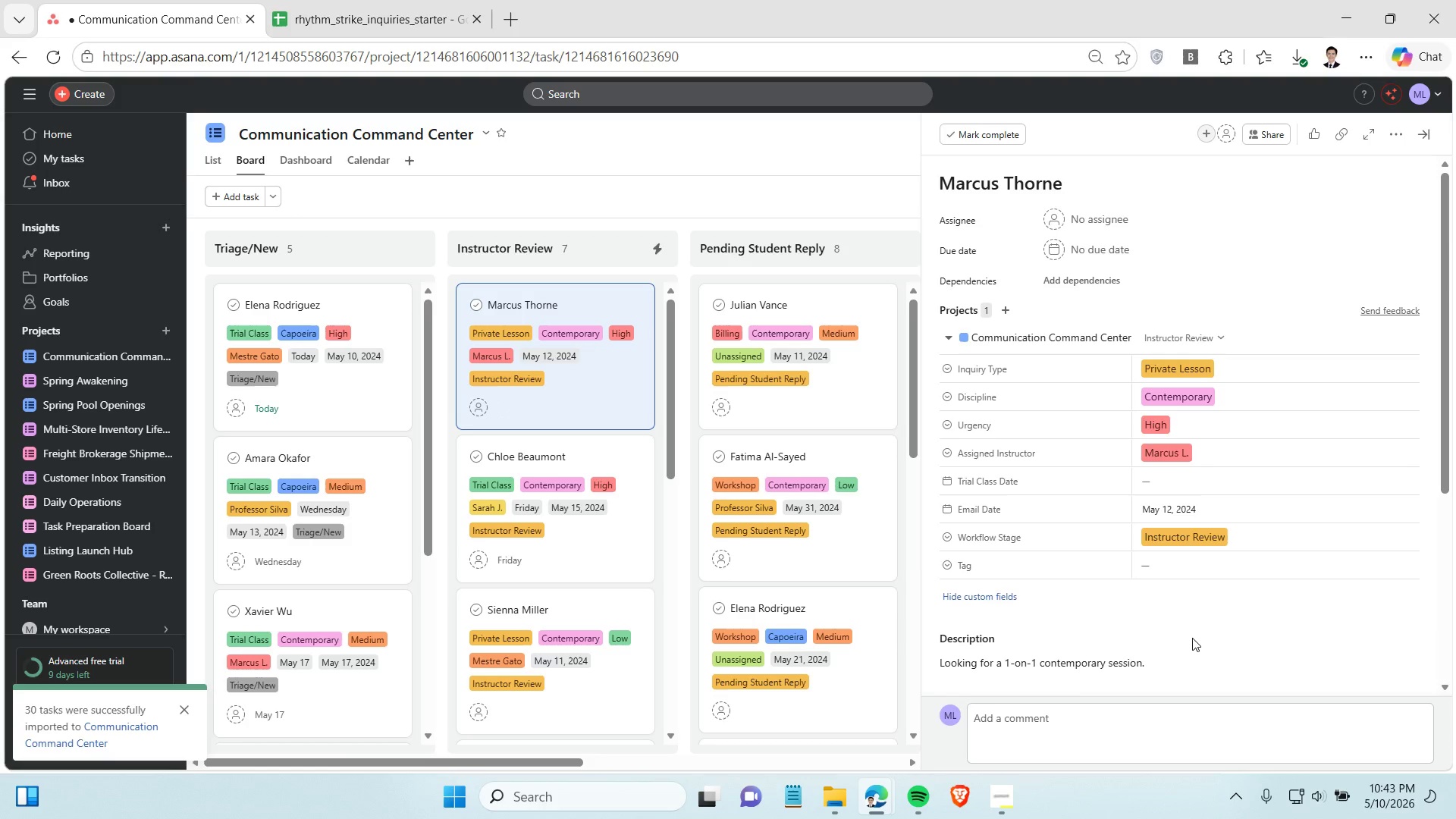 
wait(6.42)
 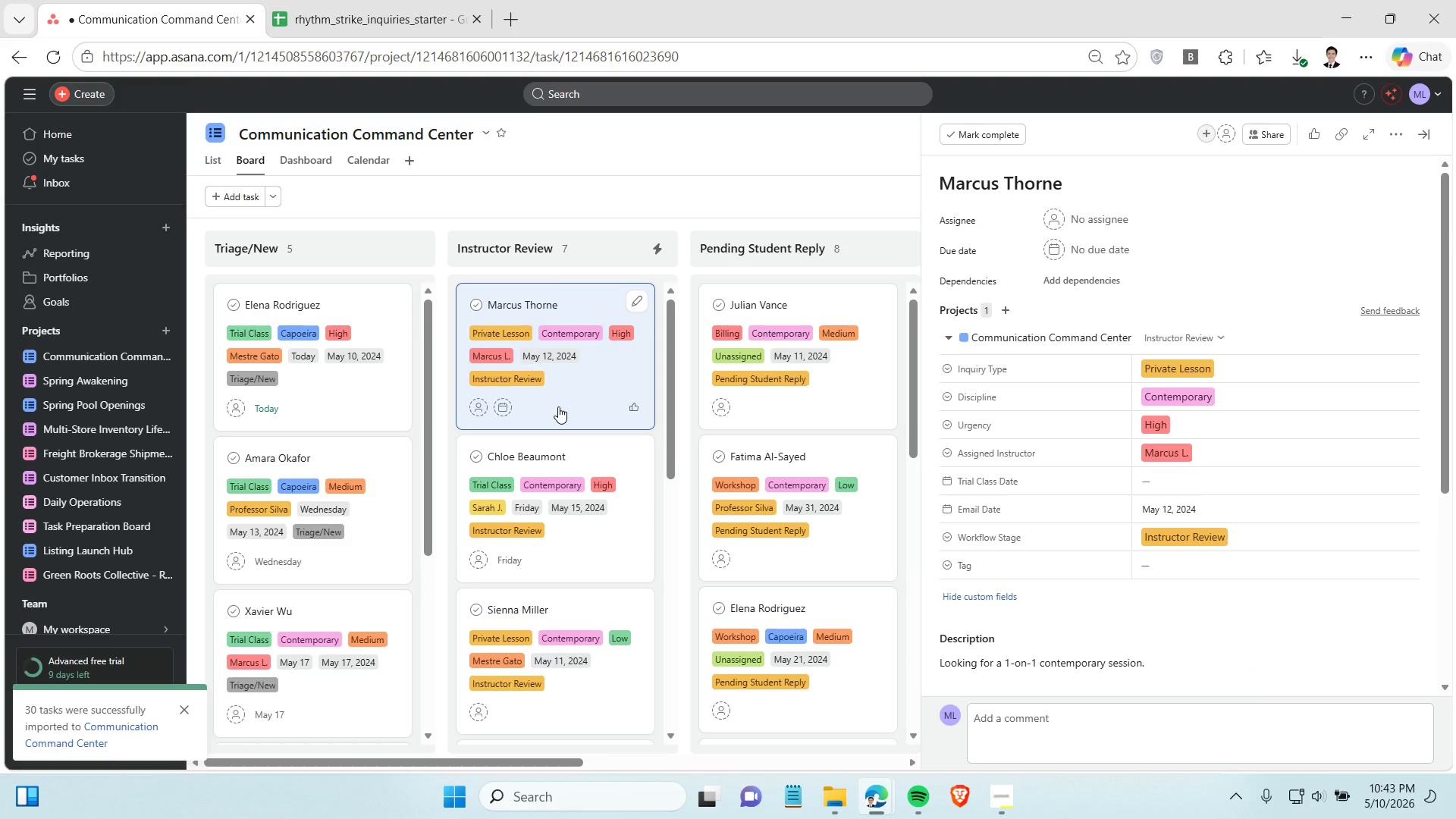 
scroll: coordinate [1190, 603], scroll_direction: down, amount: 2.0
 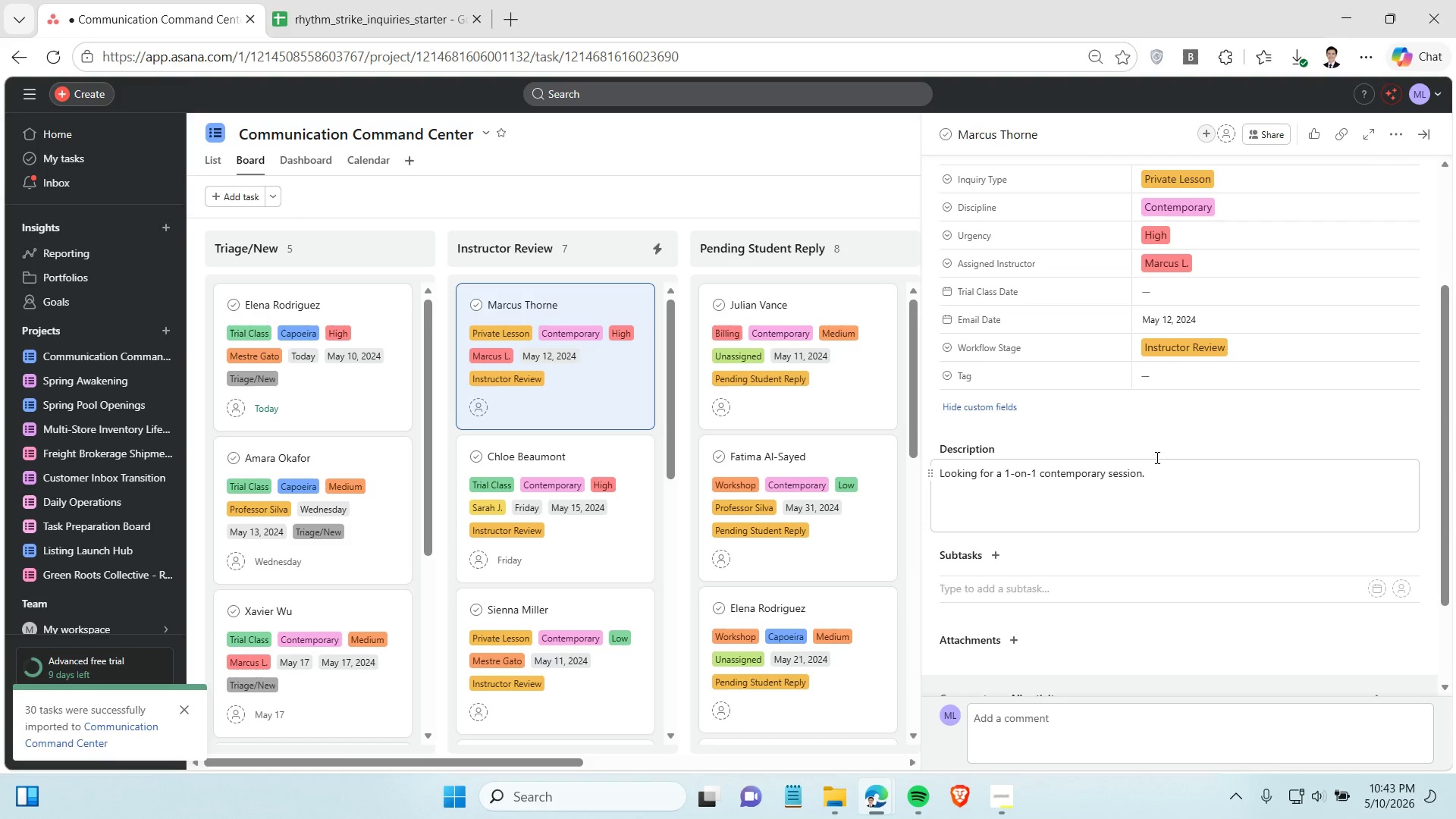 
left_click([406, 7])
 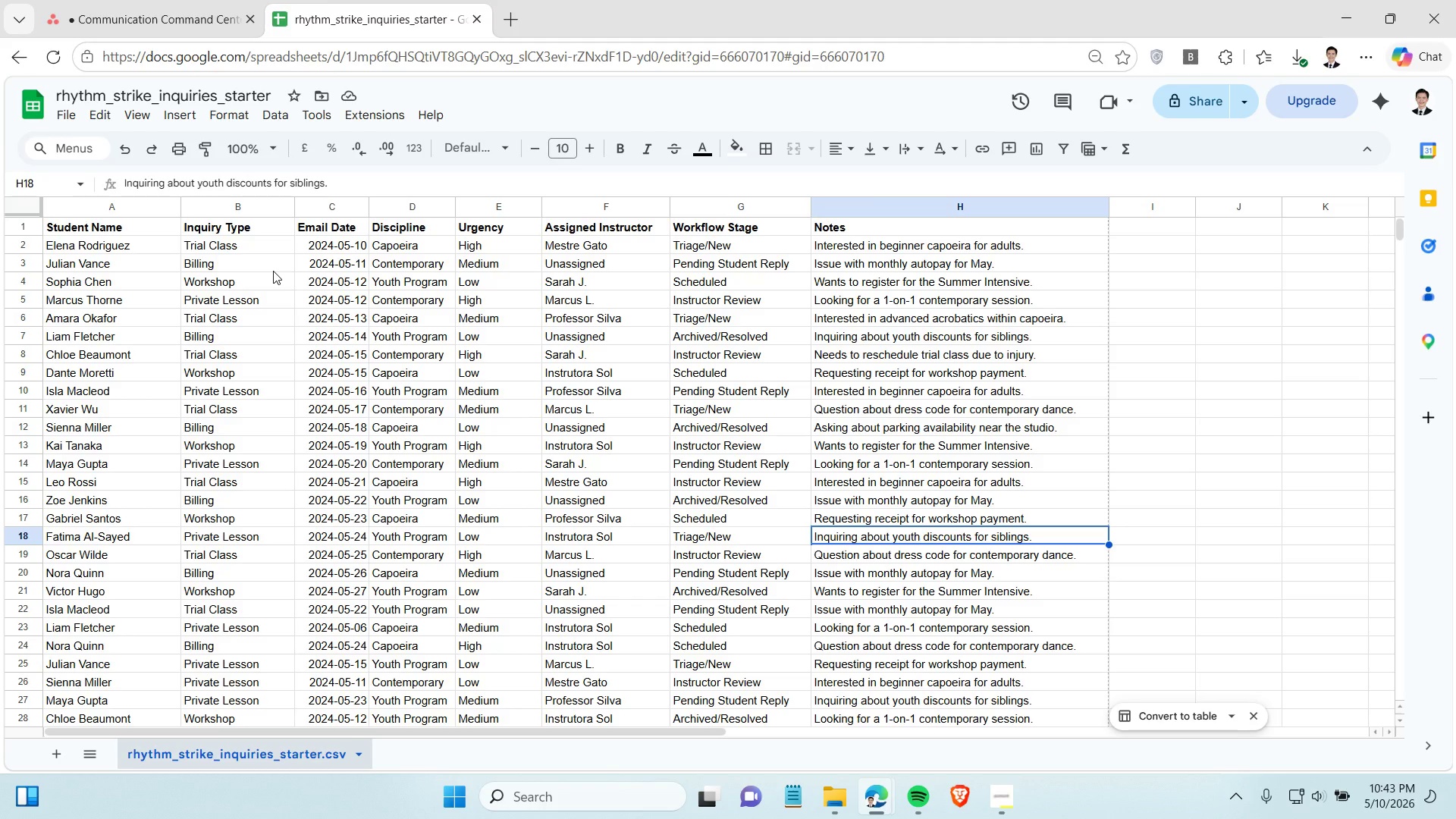 
wait(32.0)
 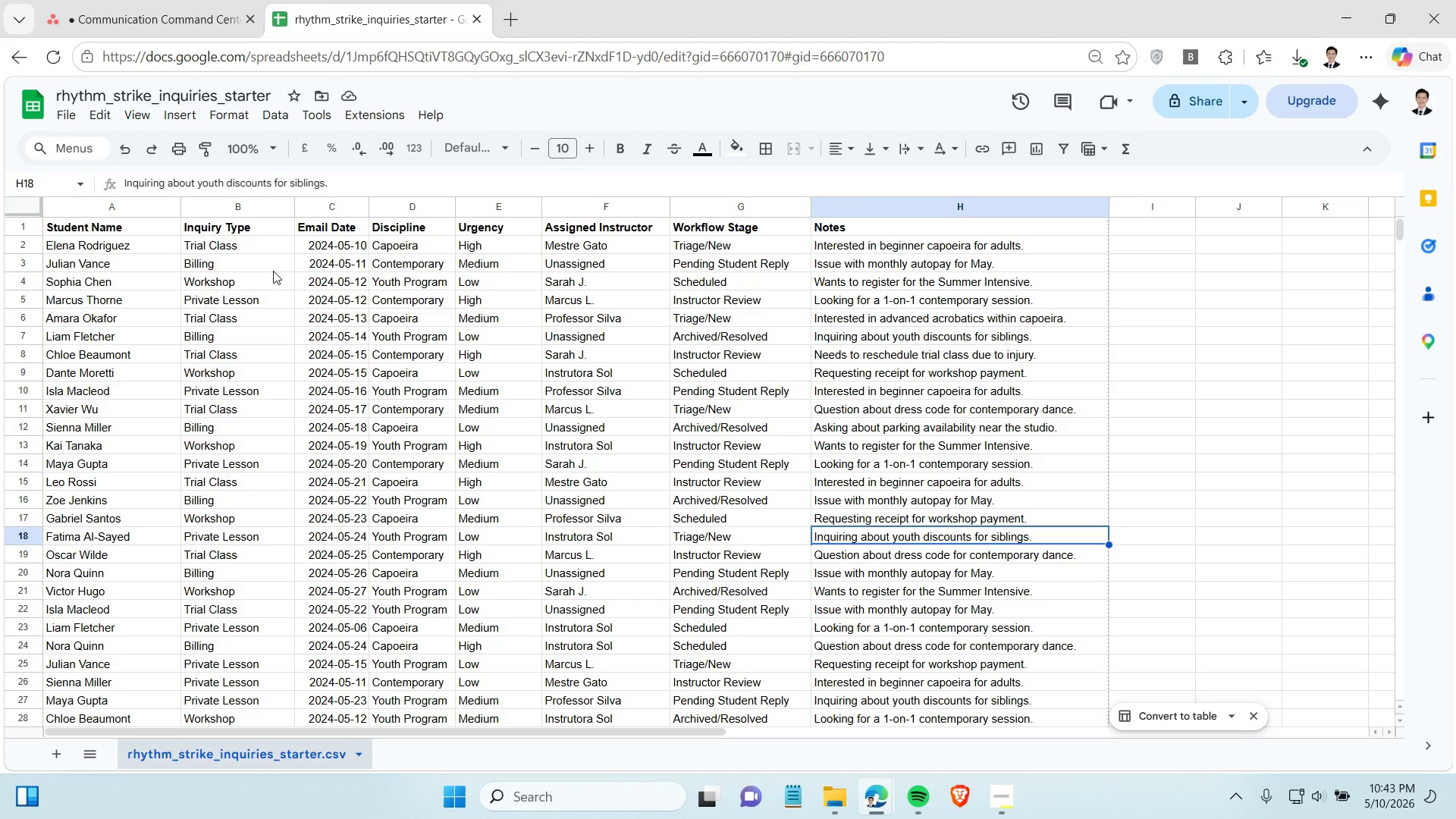 
scroll: coordinate [543, 424], scroll_direction: up, amount: 2.0
 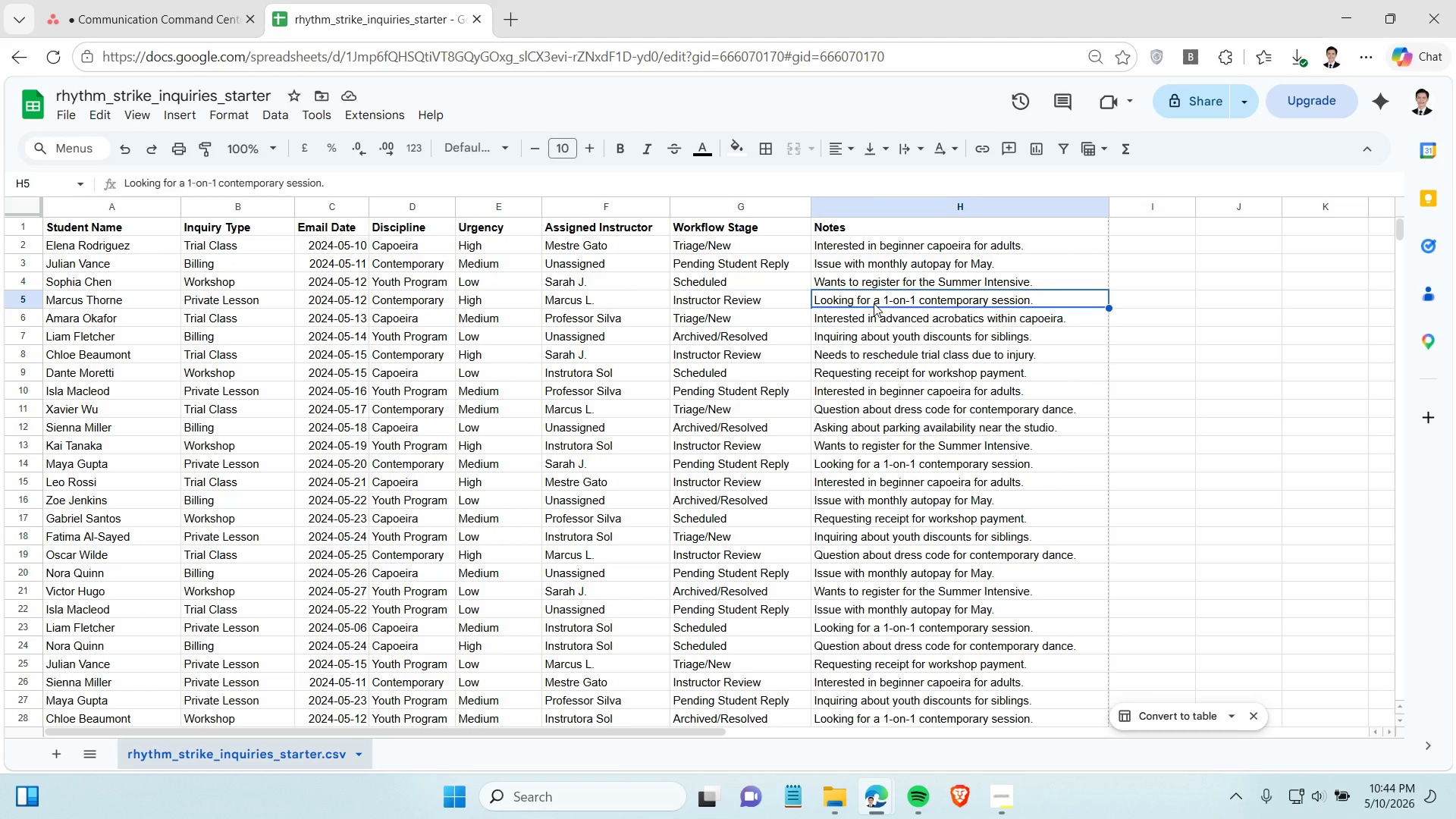 
left_click([911, 239])
 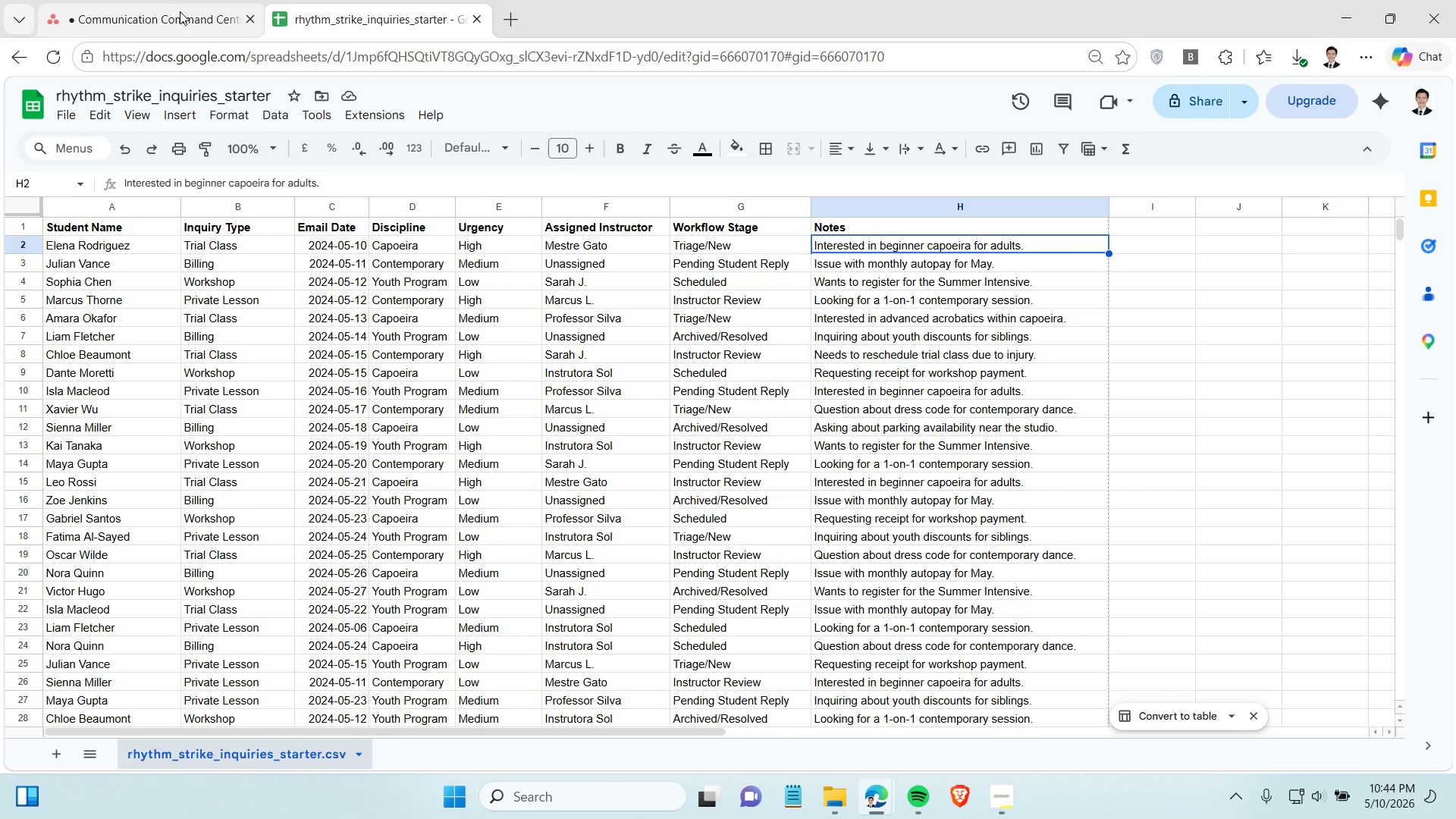 
left_click([179, 9])
 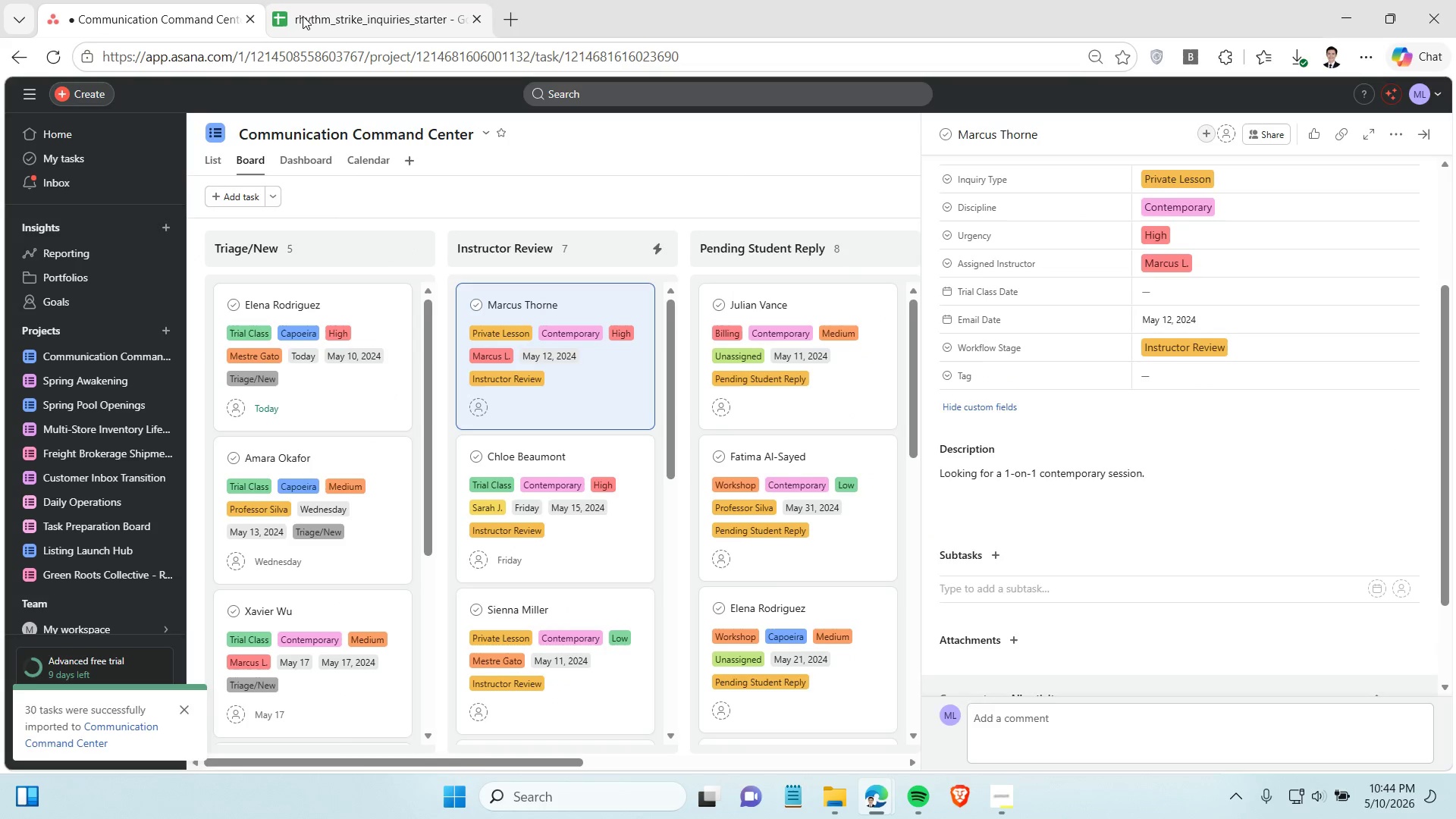 
left_click([303, 16])
 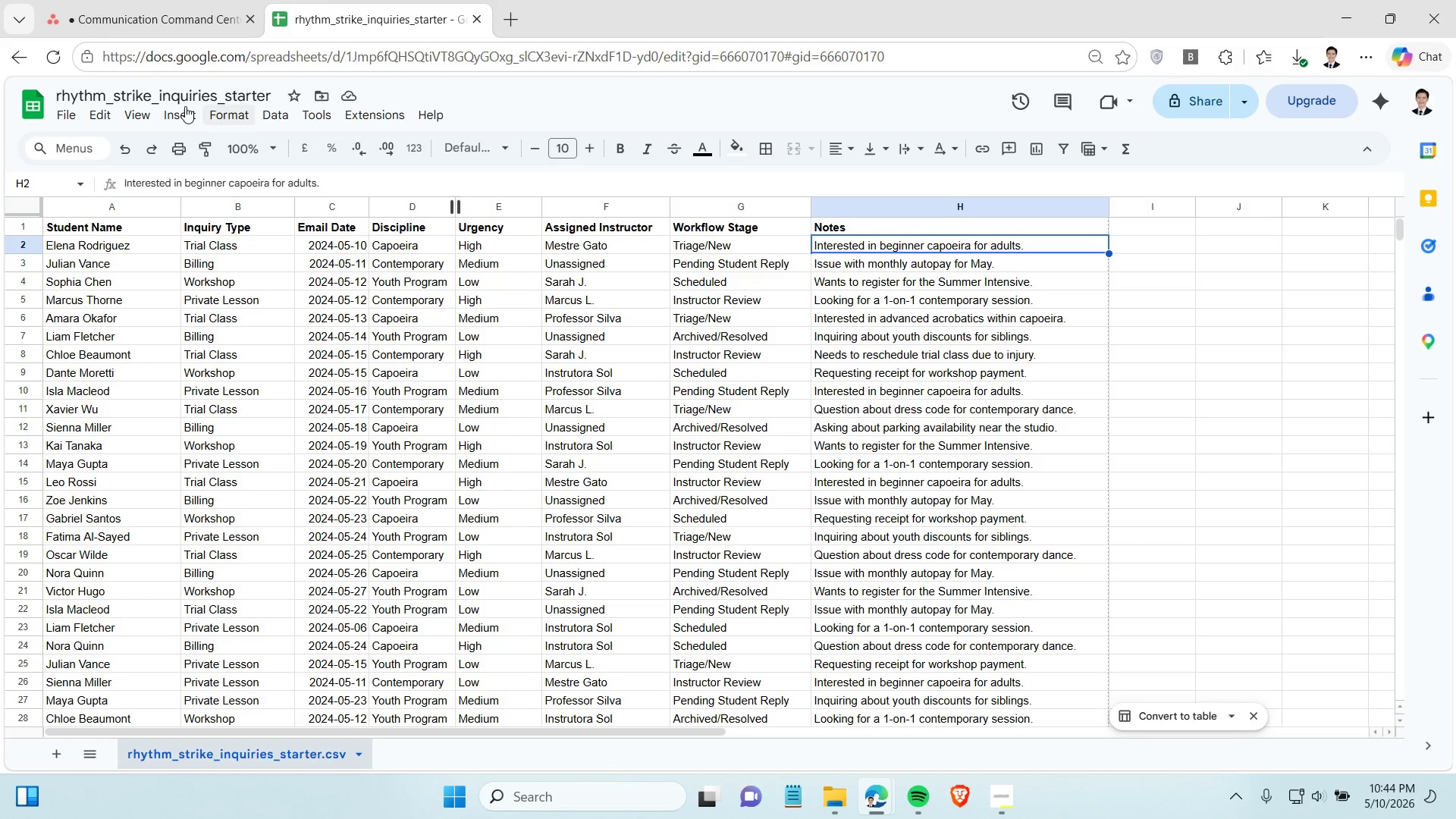 
left_click([162, 23])
 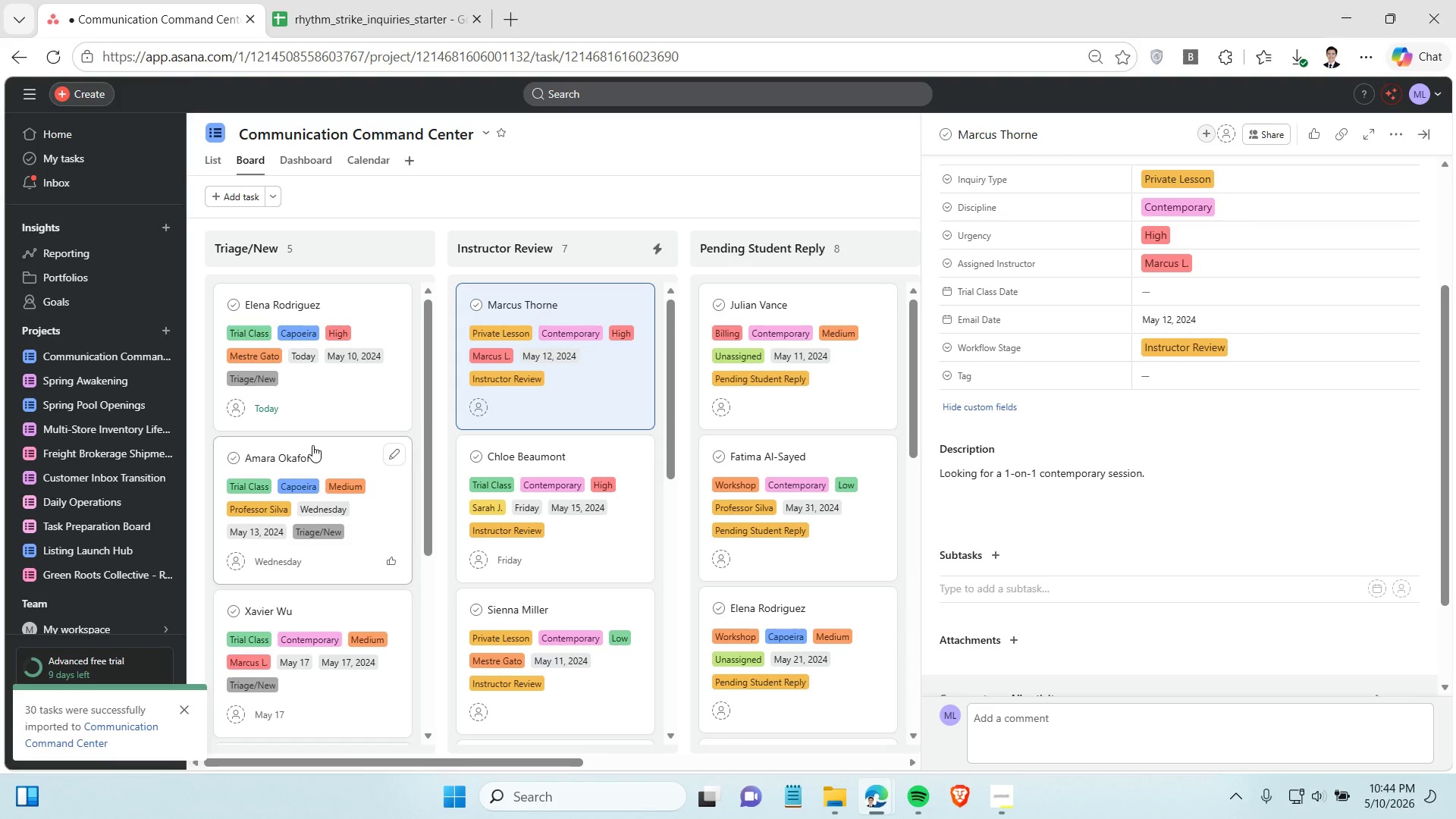 
scroll: coordinate [312, 445], scroll_direction: up, amount: 3.0
 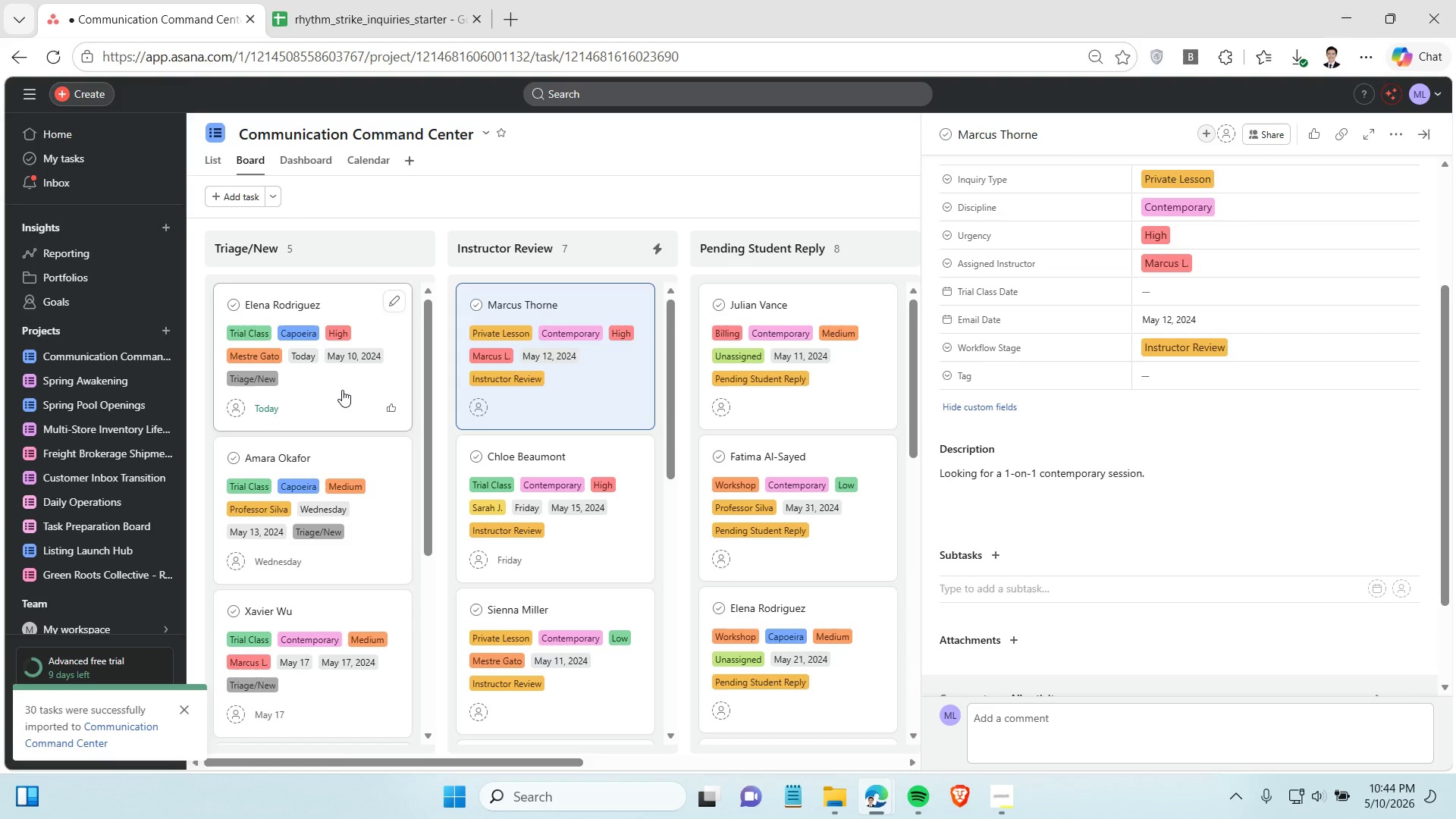 
left_click([342, 390])
 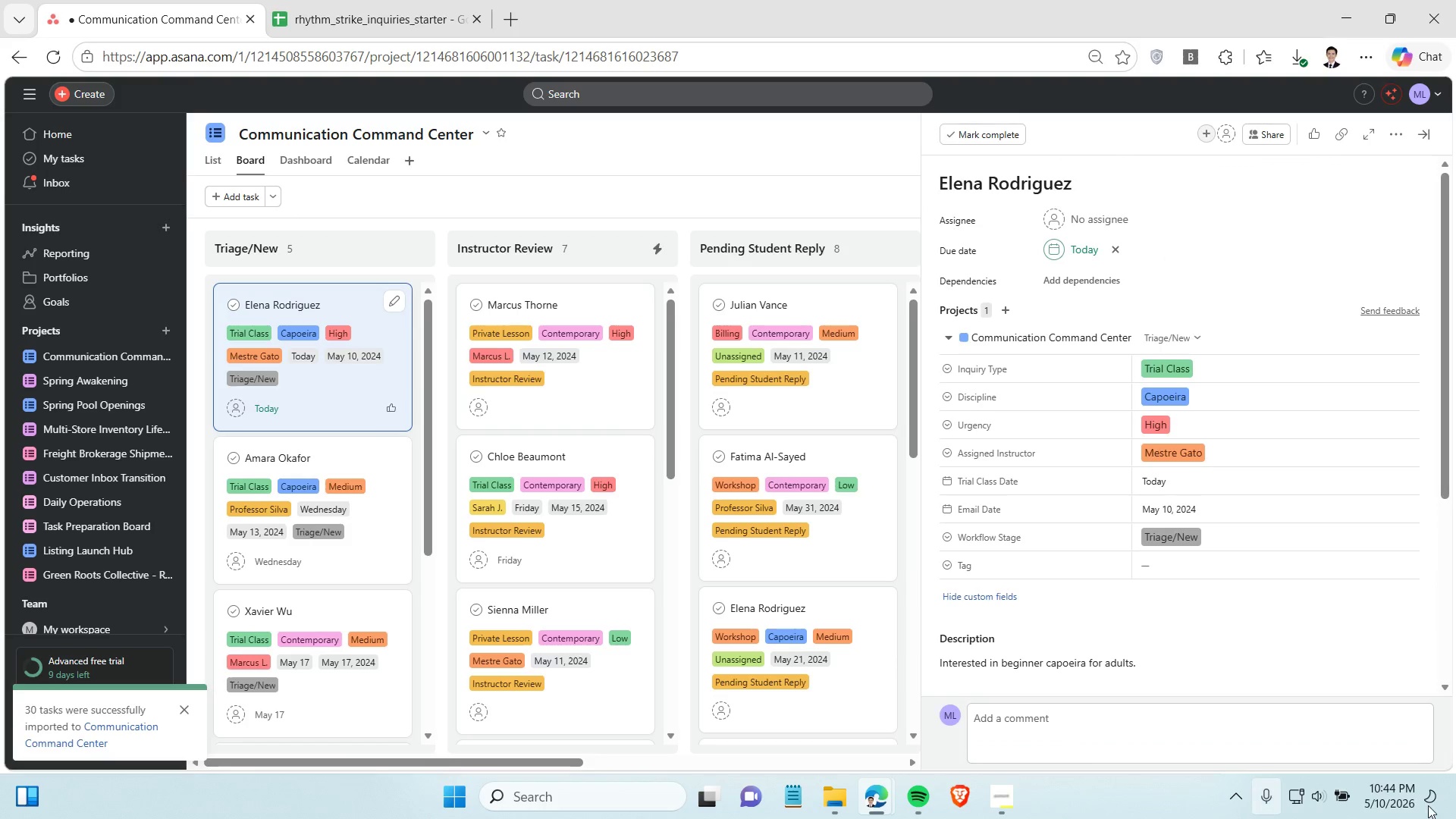 
scroll: coordinate [1401, 711], scroll_direction: down, amount: 1.0
 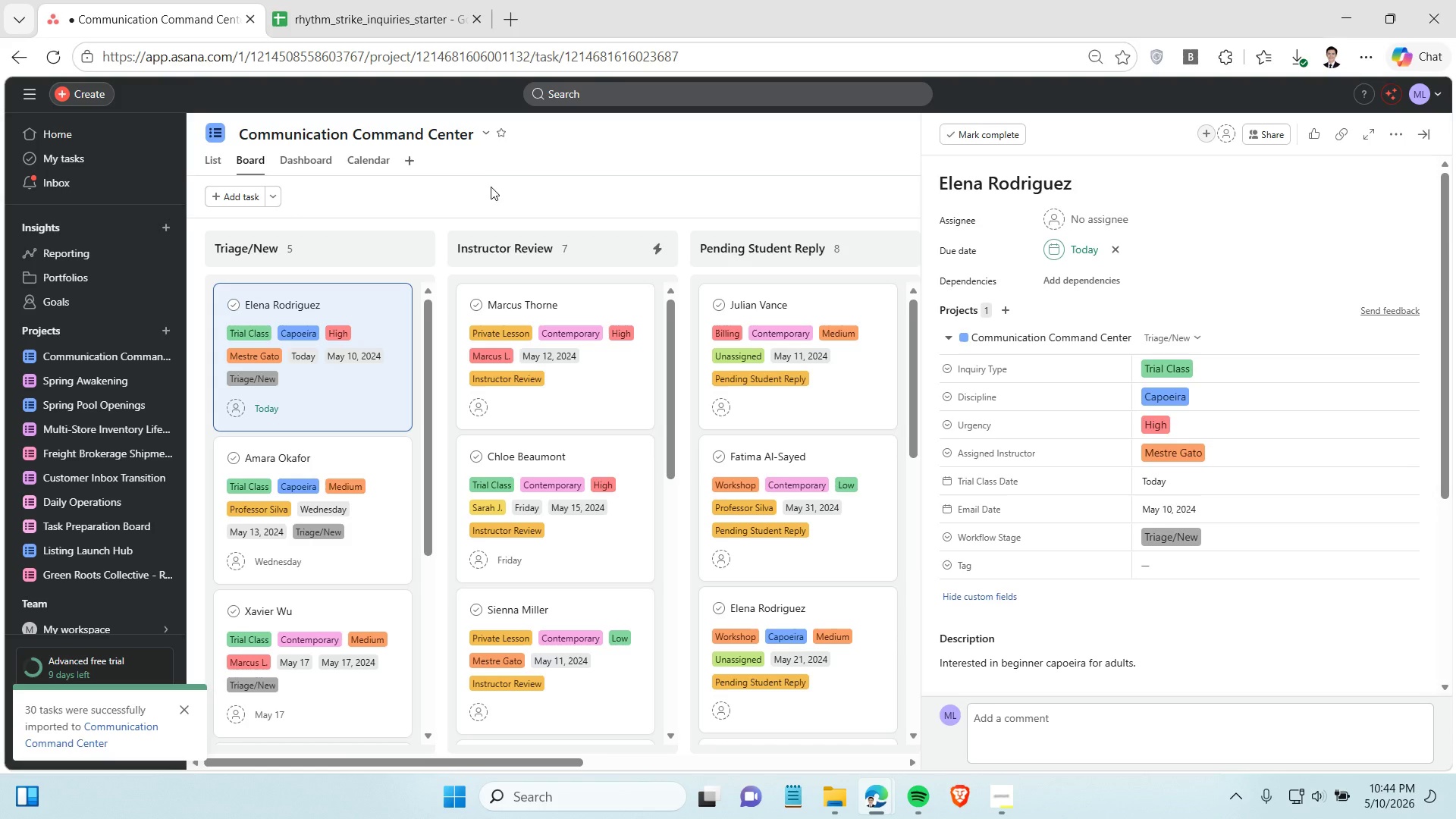 
left_click([490, 187])
 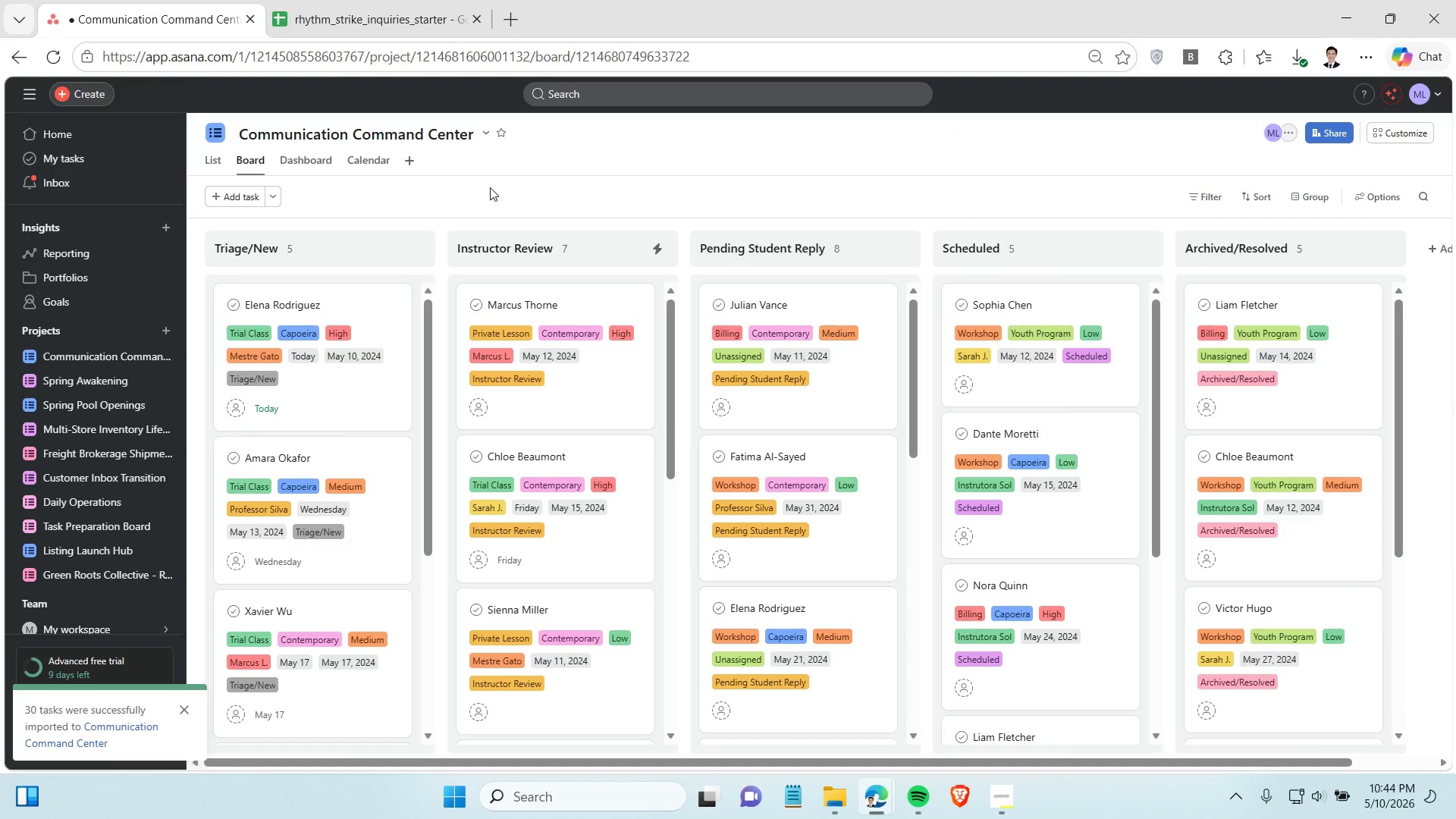 
scroll: coordinate [379, 461], scroll_direction: down, amount: 2.0
 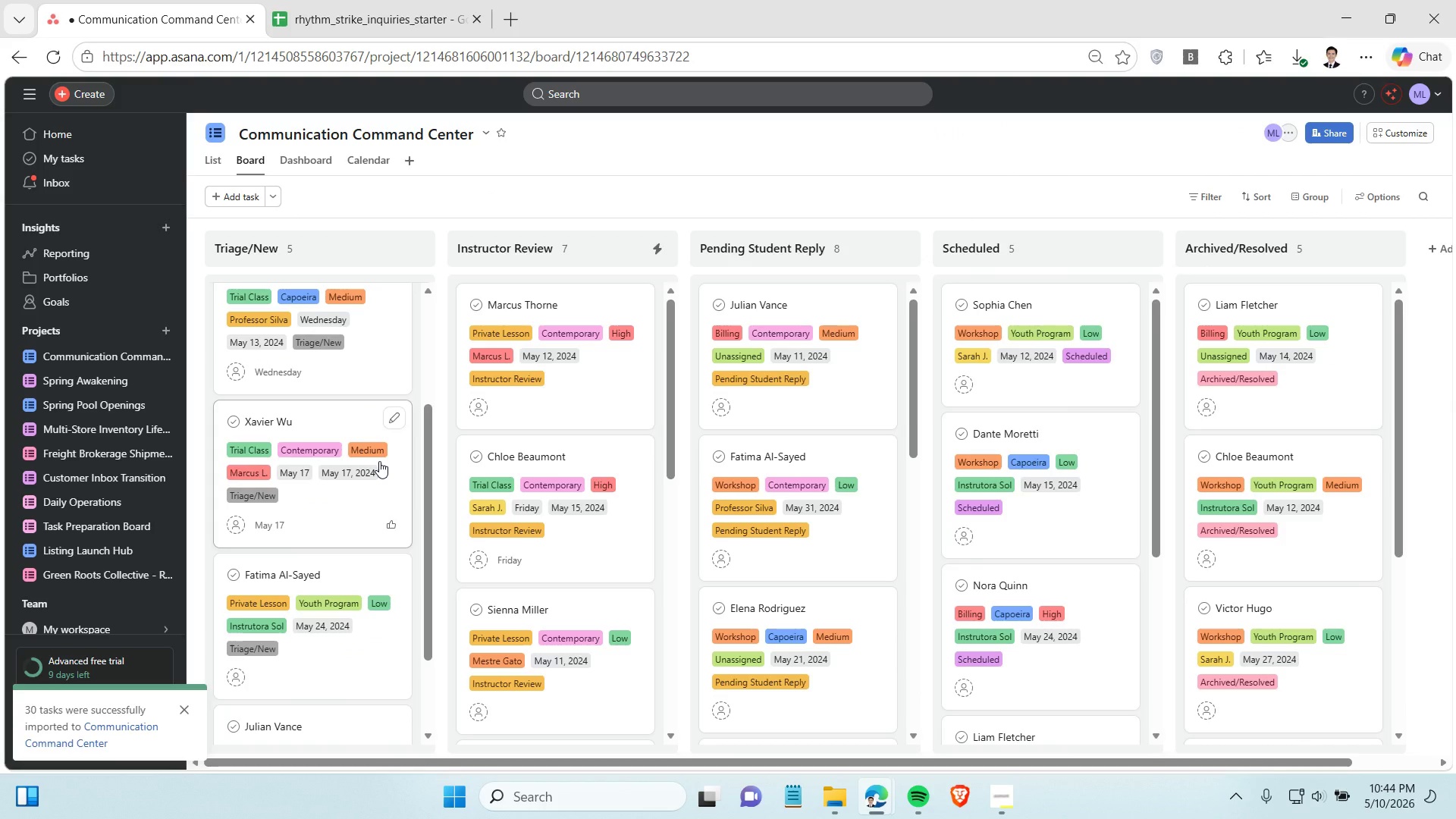 
wait(7.83)
 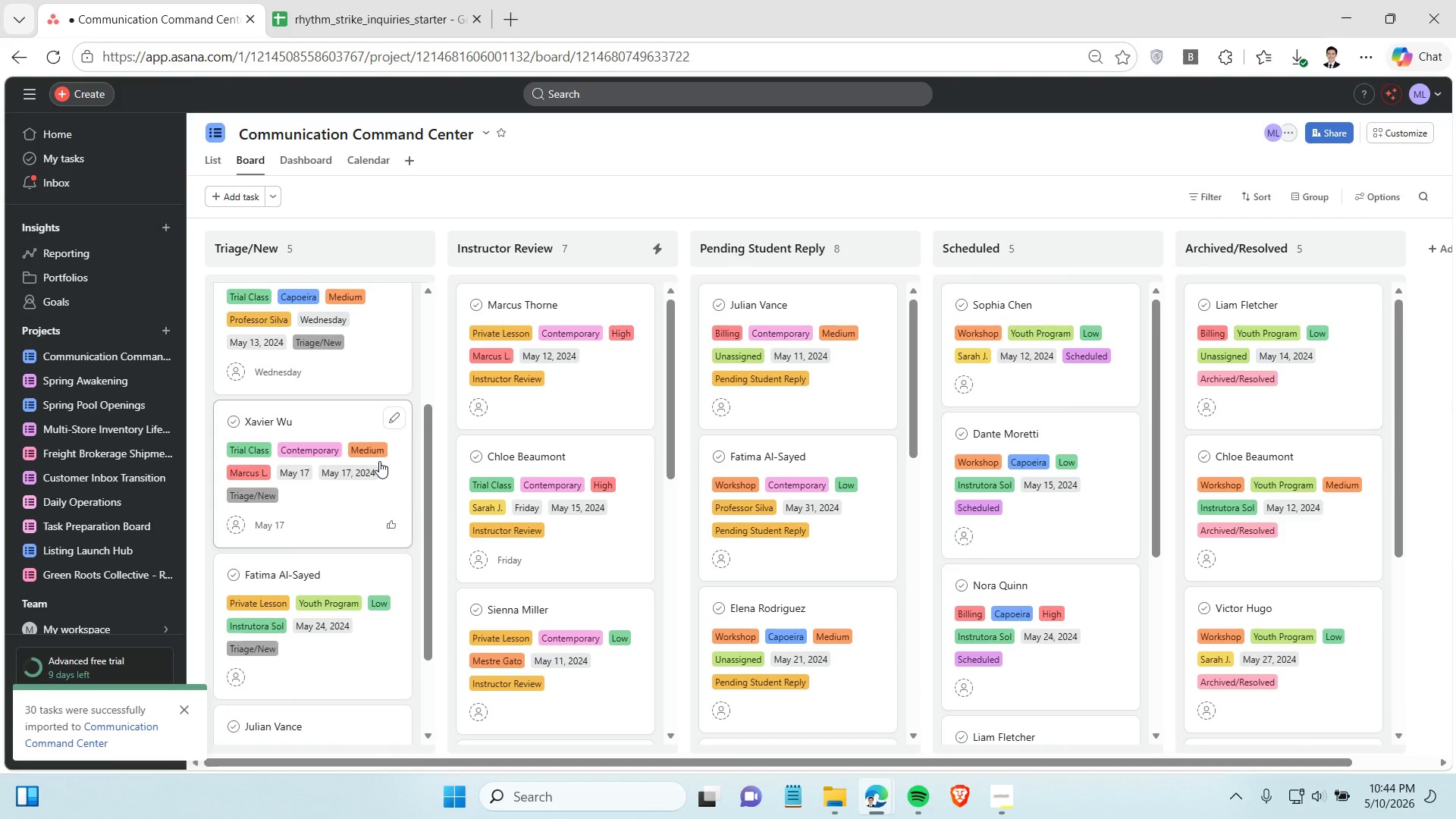 
scroll: coordinate [379, 461], scroll_direction: down, amount: 1.0
 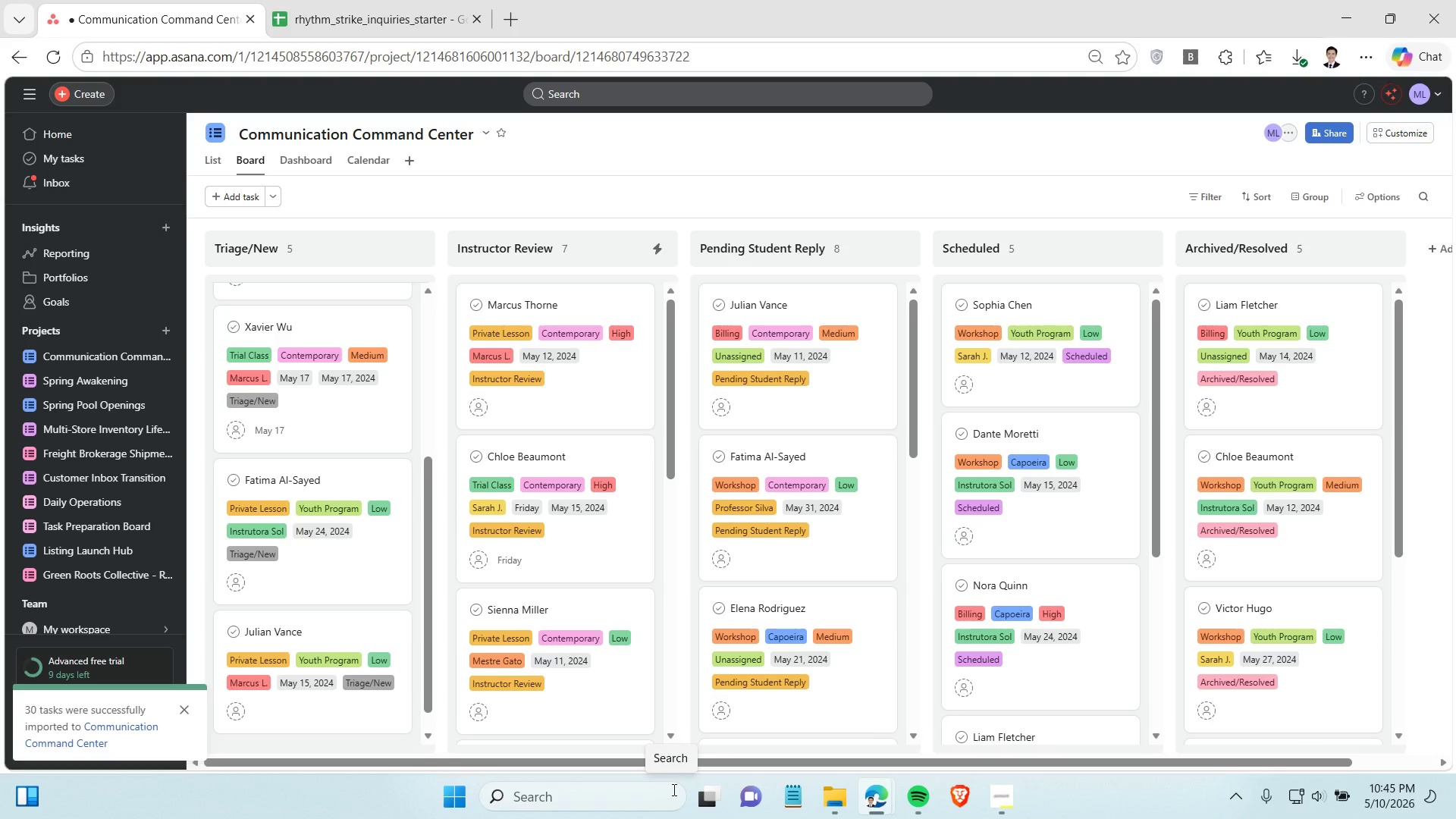 
wait(46.44)
 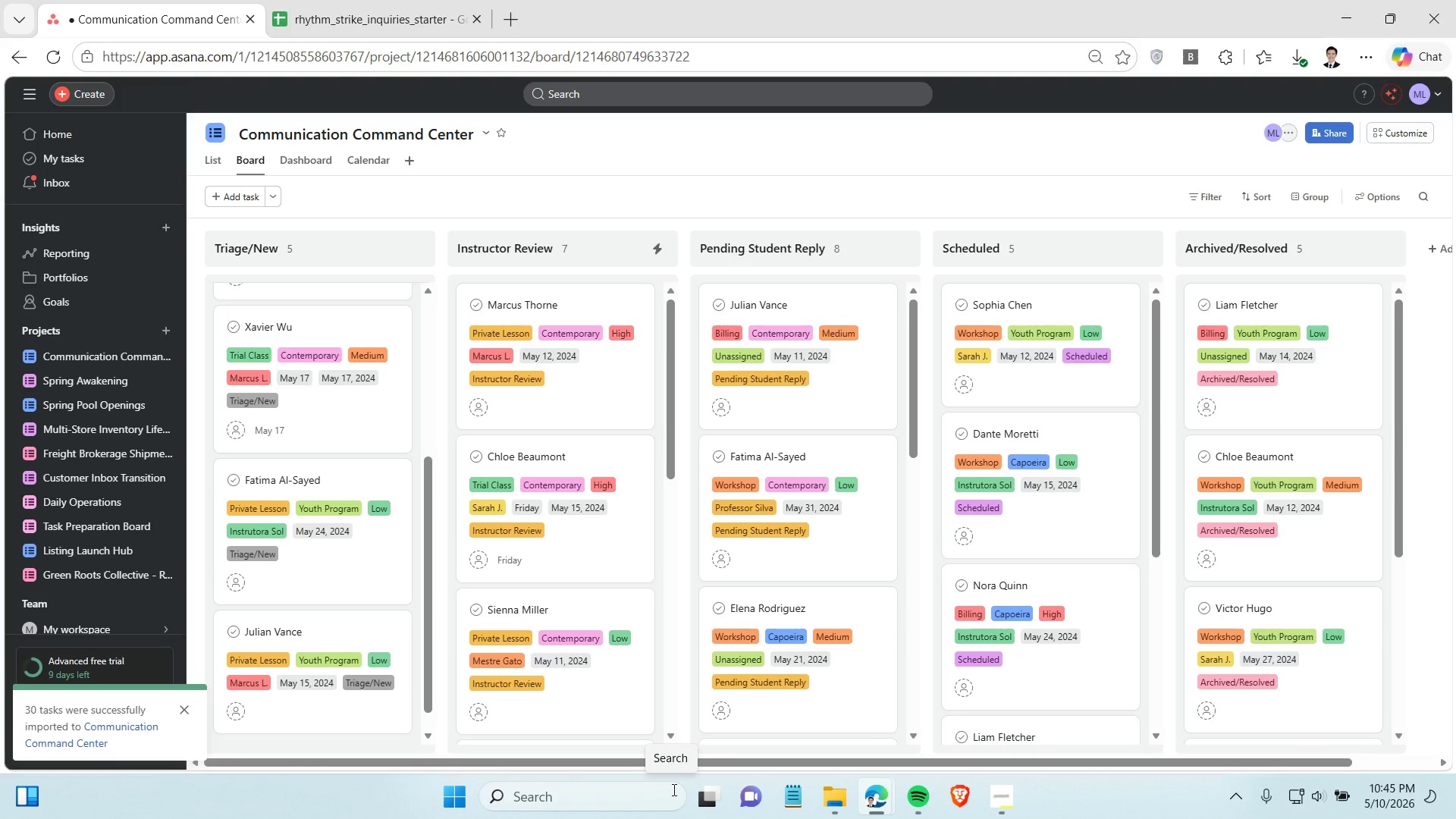 
scroll: coordinate [789, 556], scroll_direction: down, amount: 9.0
 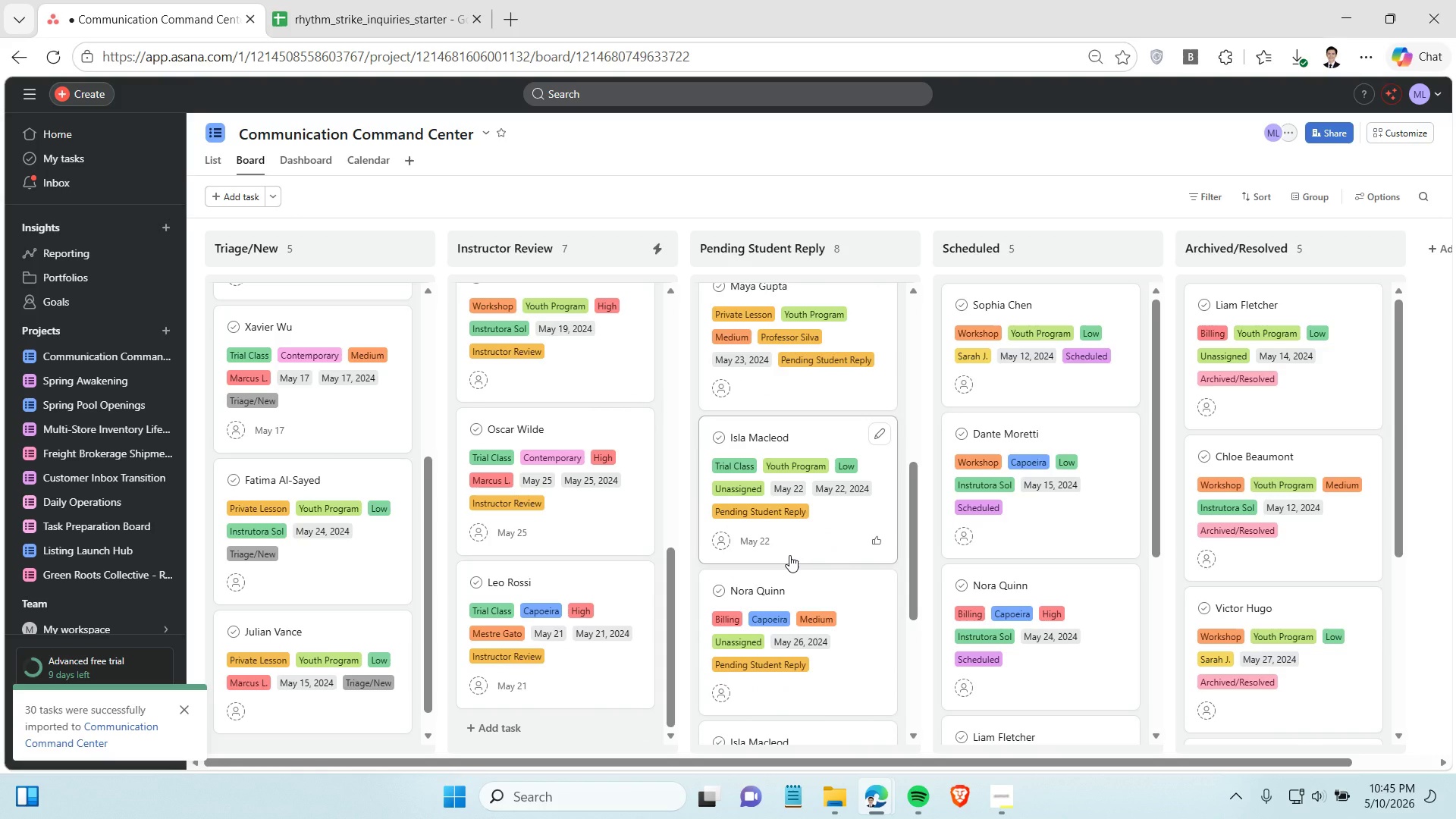 
scroll: coordinate [792, 555], scroll_direction: up, amount: 4.0
 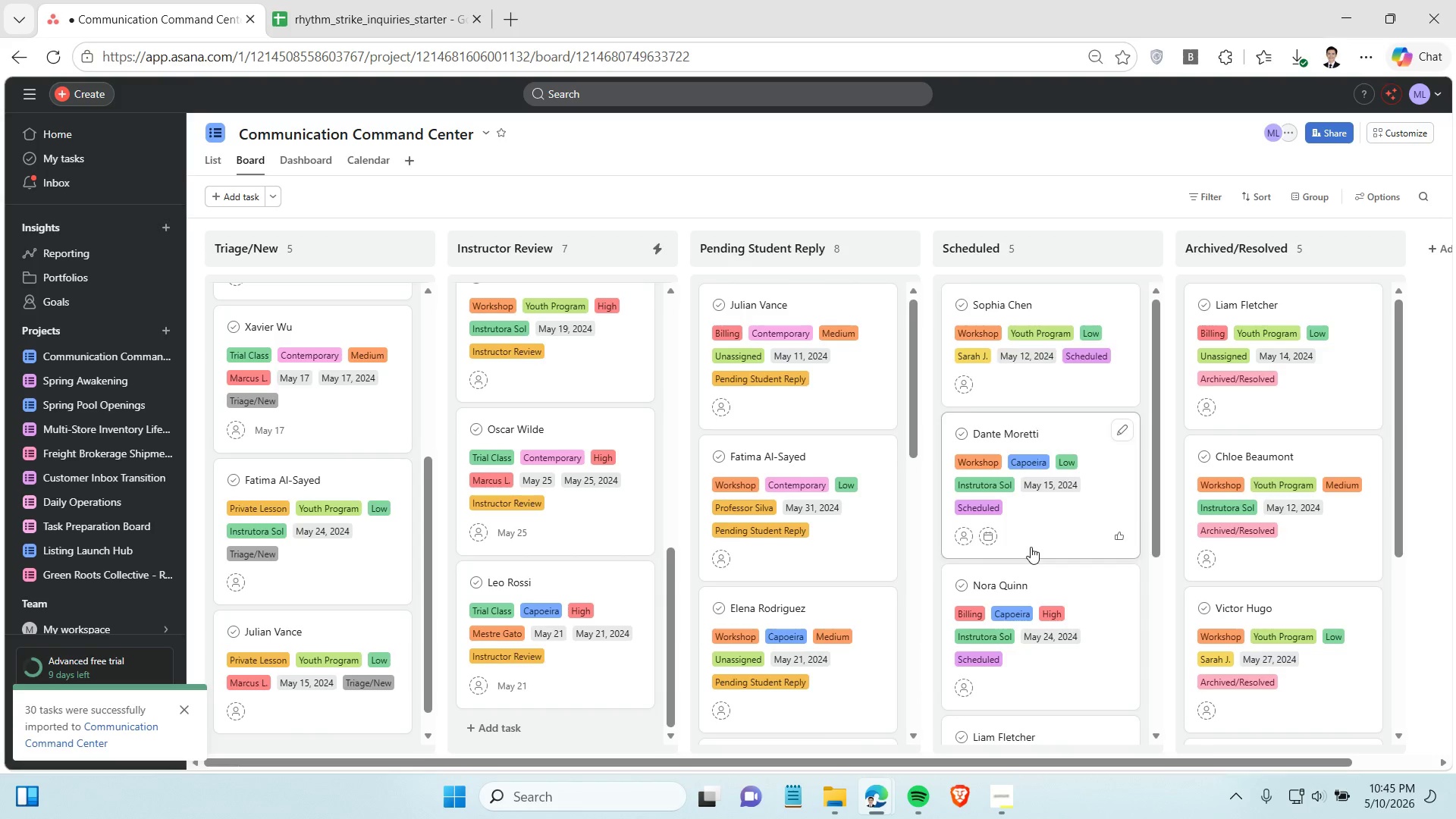 
scroll: coordinate [1031, 547], scroll_direction: down, amount: 2.0
 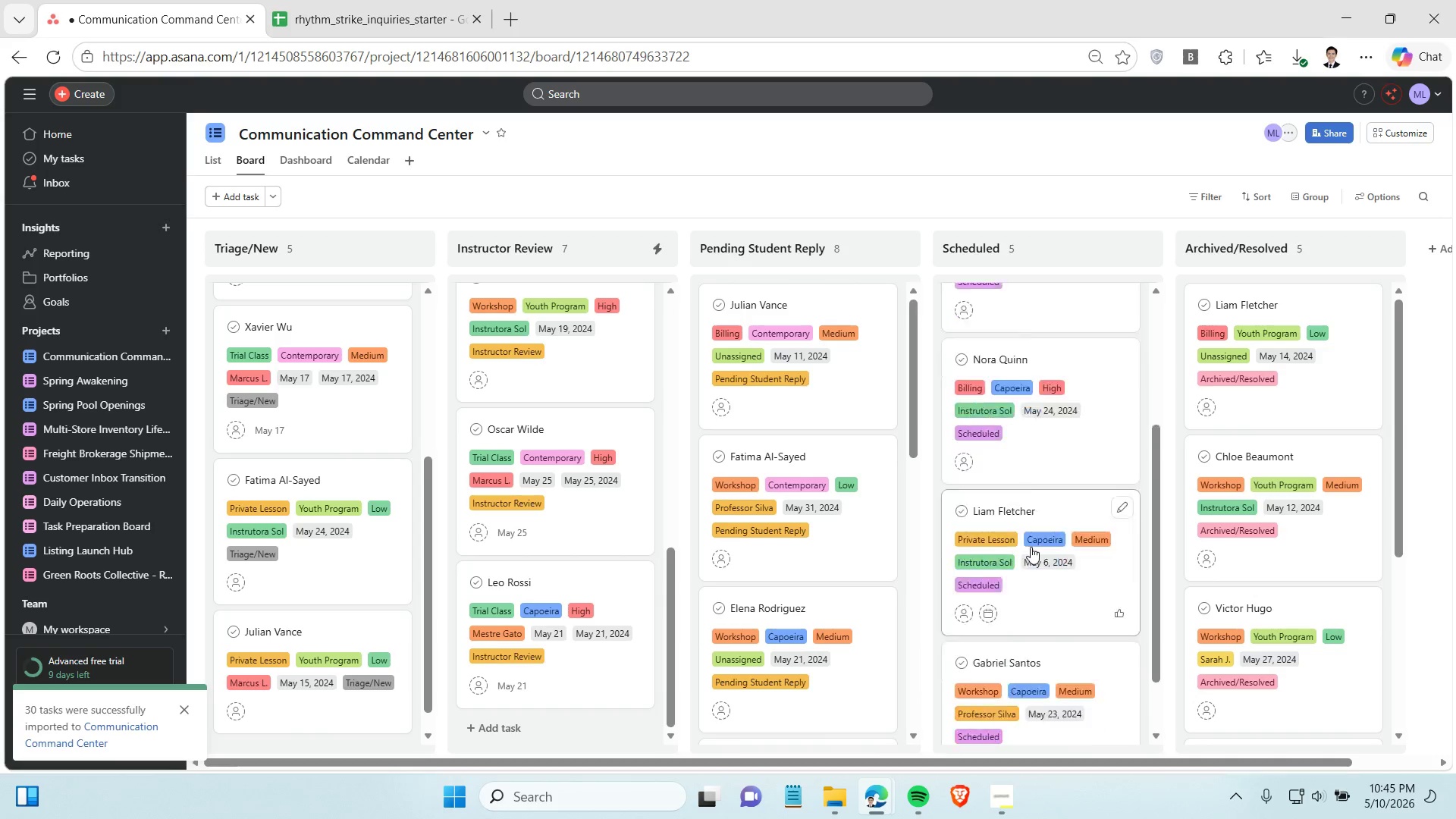 
scroll: coordinate [397, 492], scroll_direction: up, amount: 28.0
 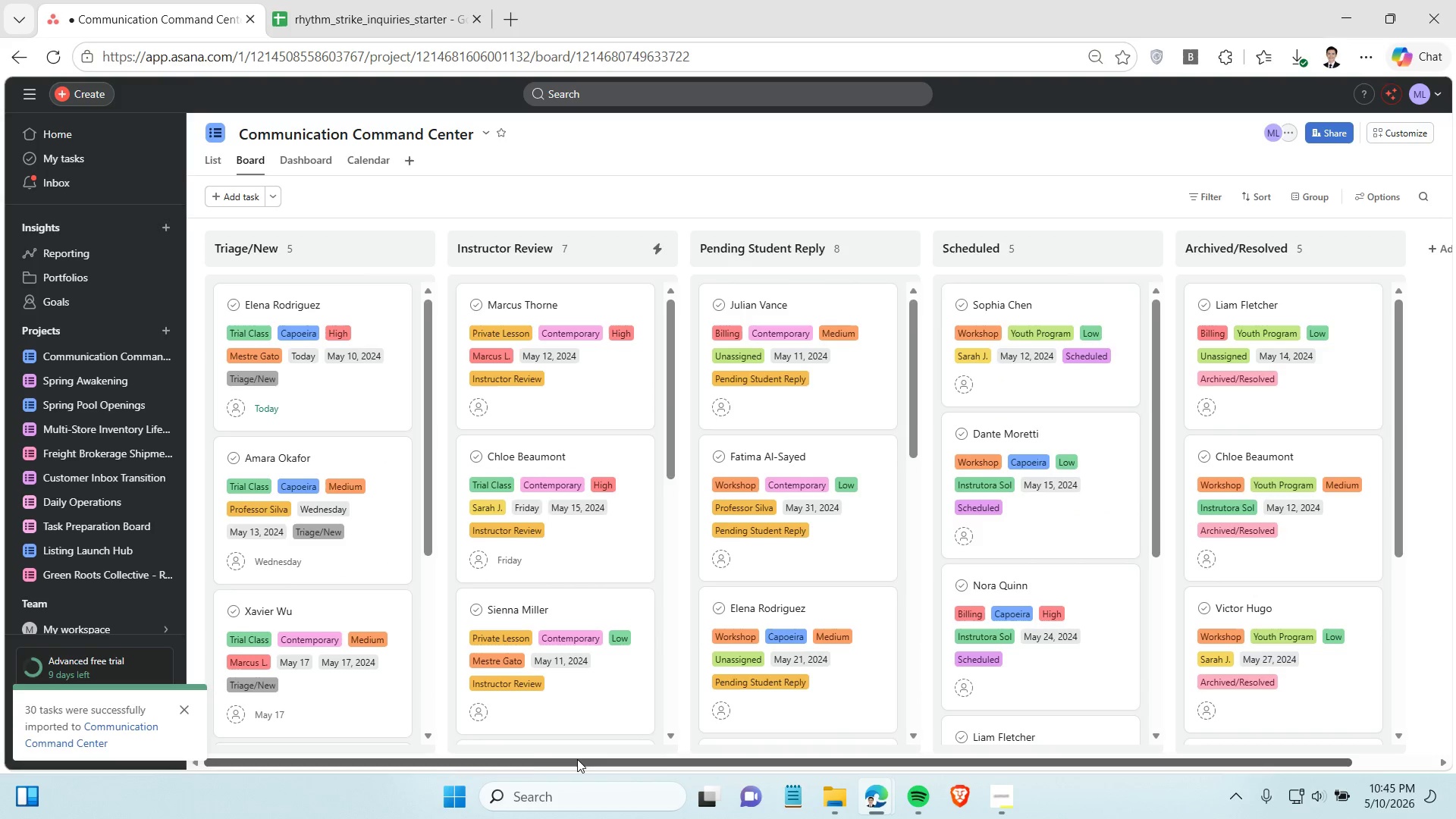 
left_click_drag(start_coordinate=[574, 759], to_coordinate=[519, 759])
 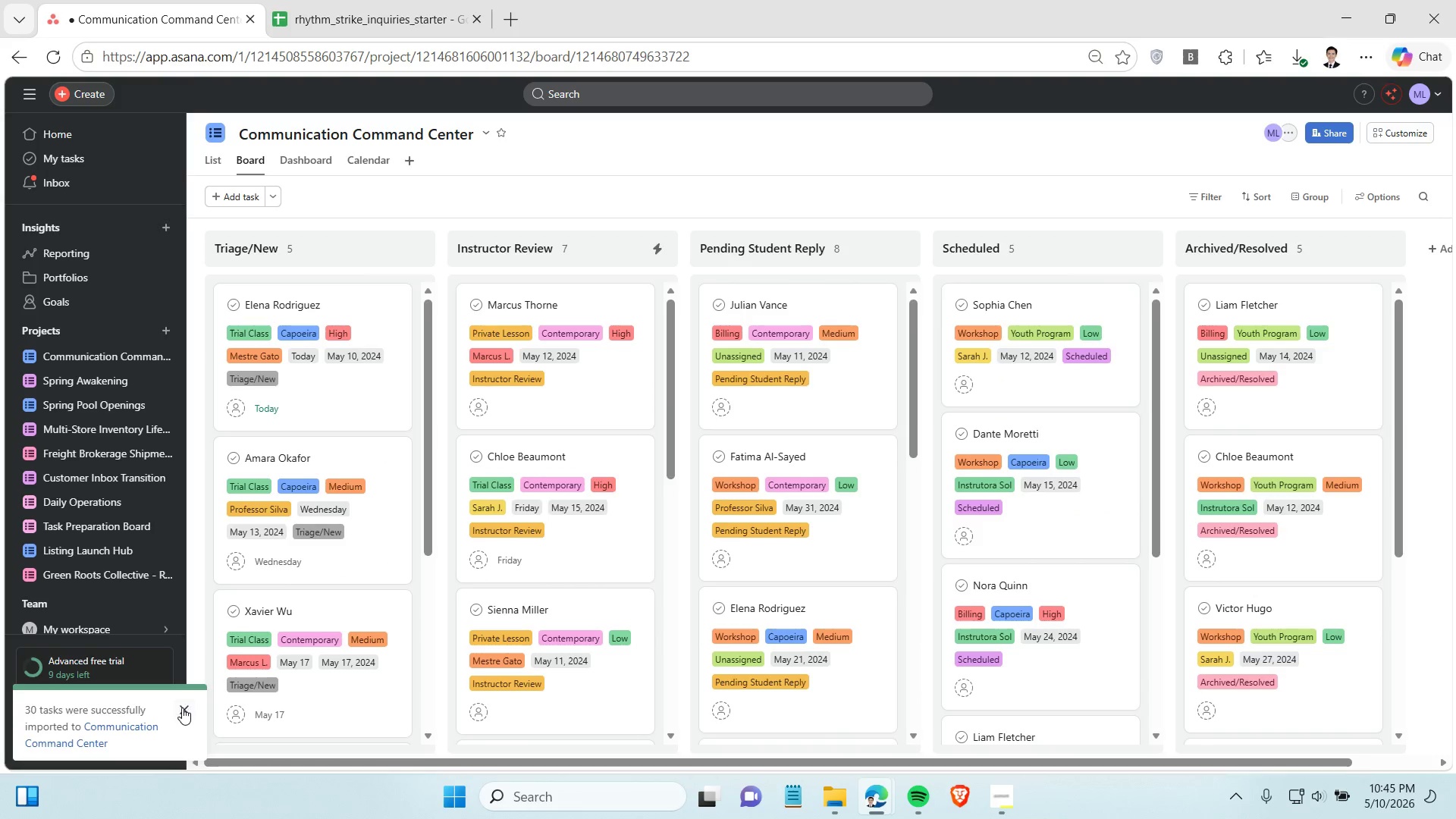 
left_click([182, 708])
 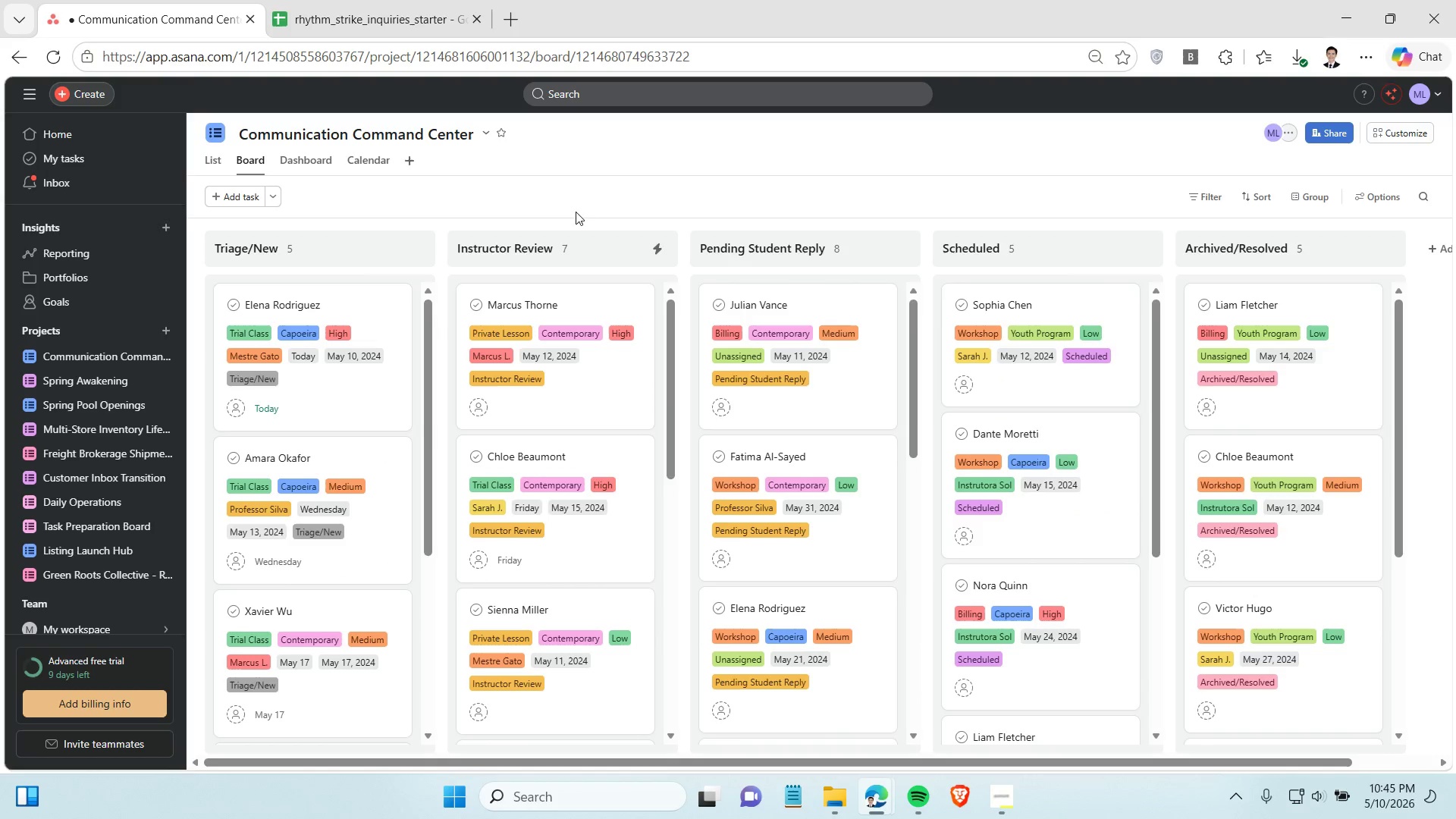 
left_click([588, 193])
 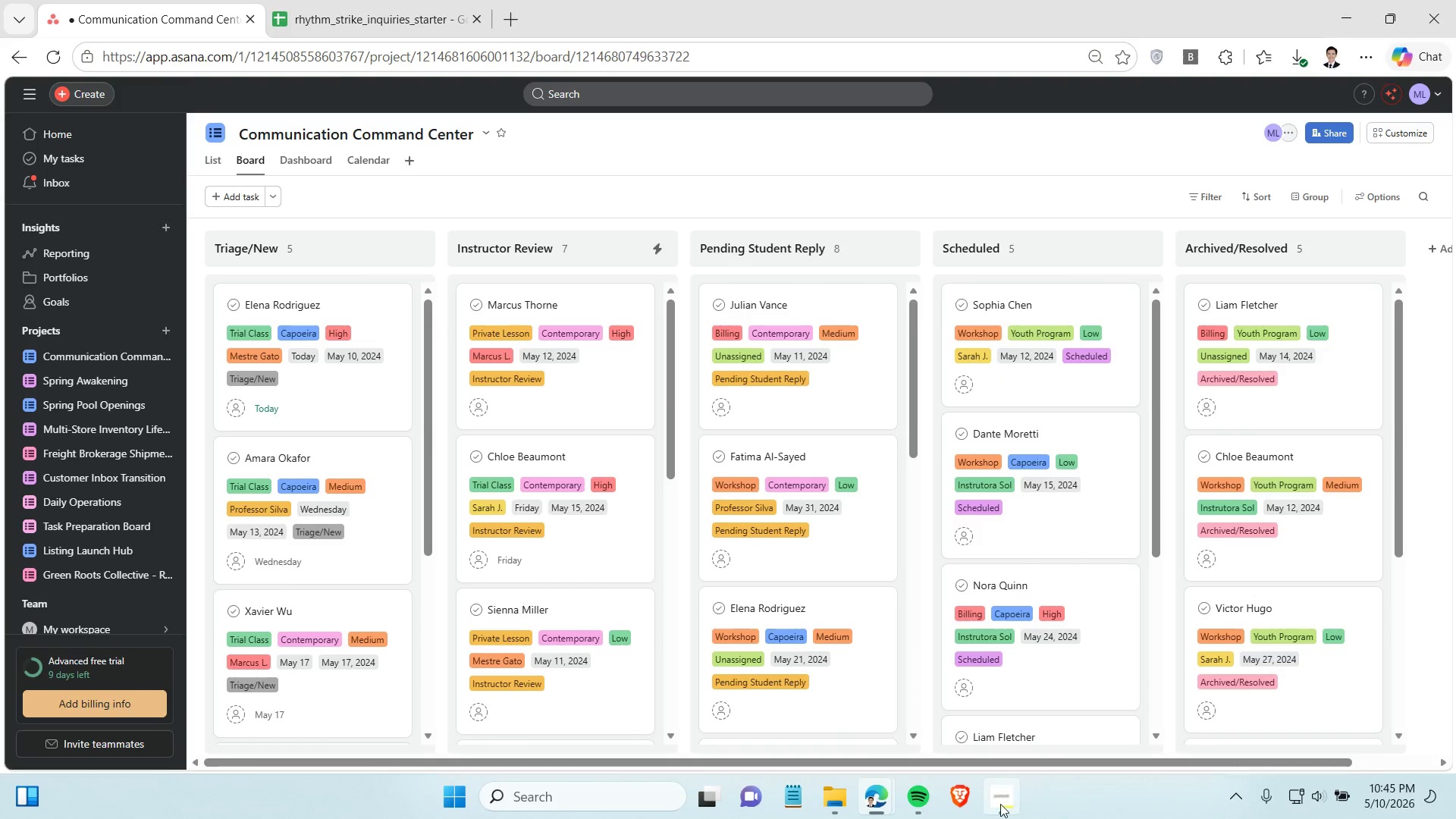 
left_click([1000, 804])